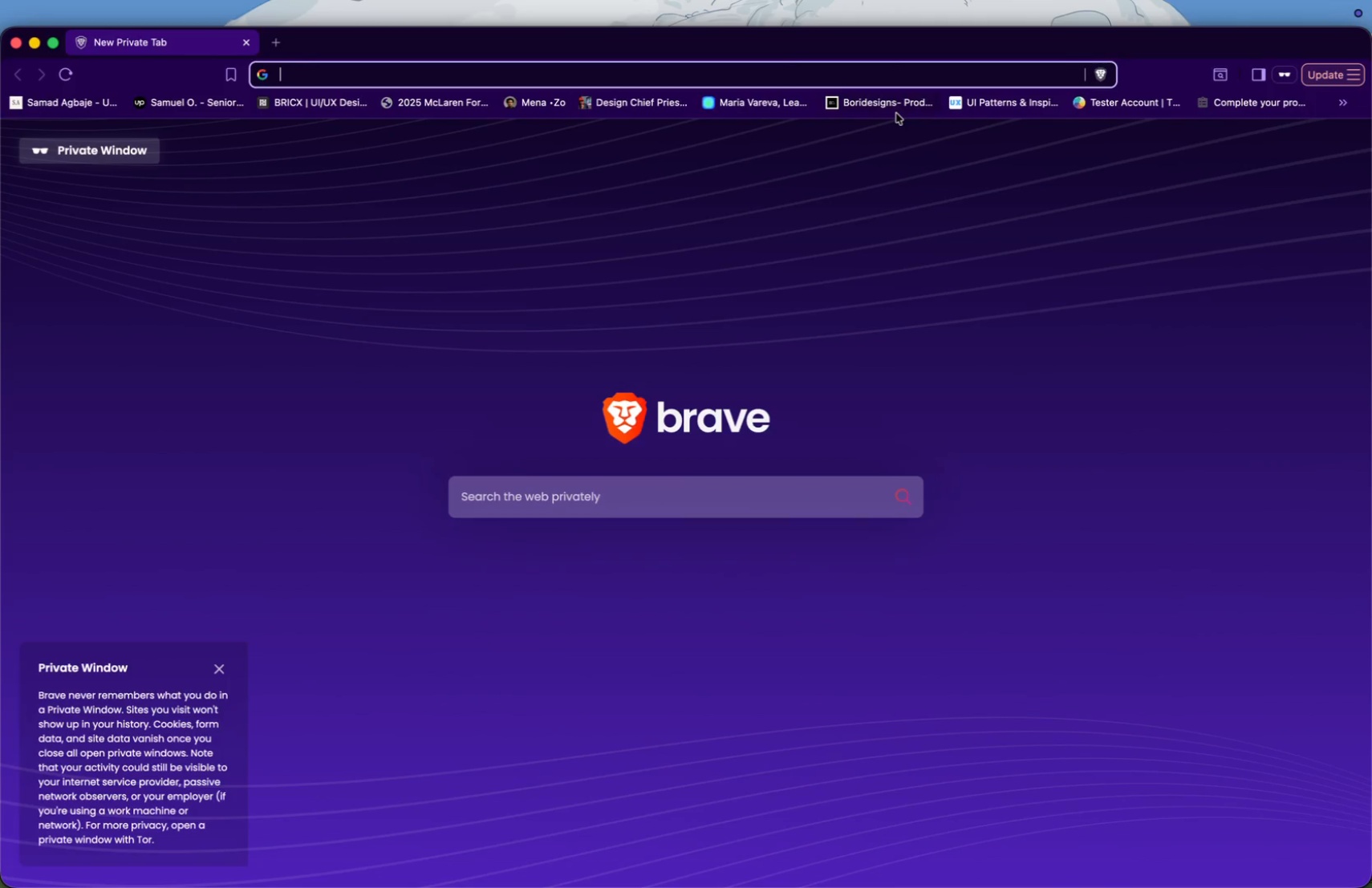 
key(Meta+V)
 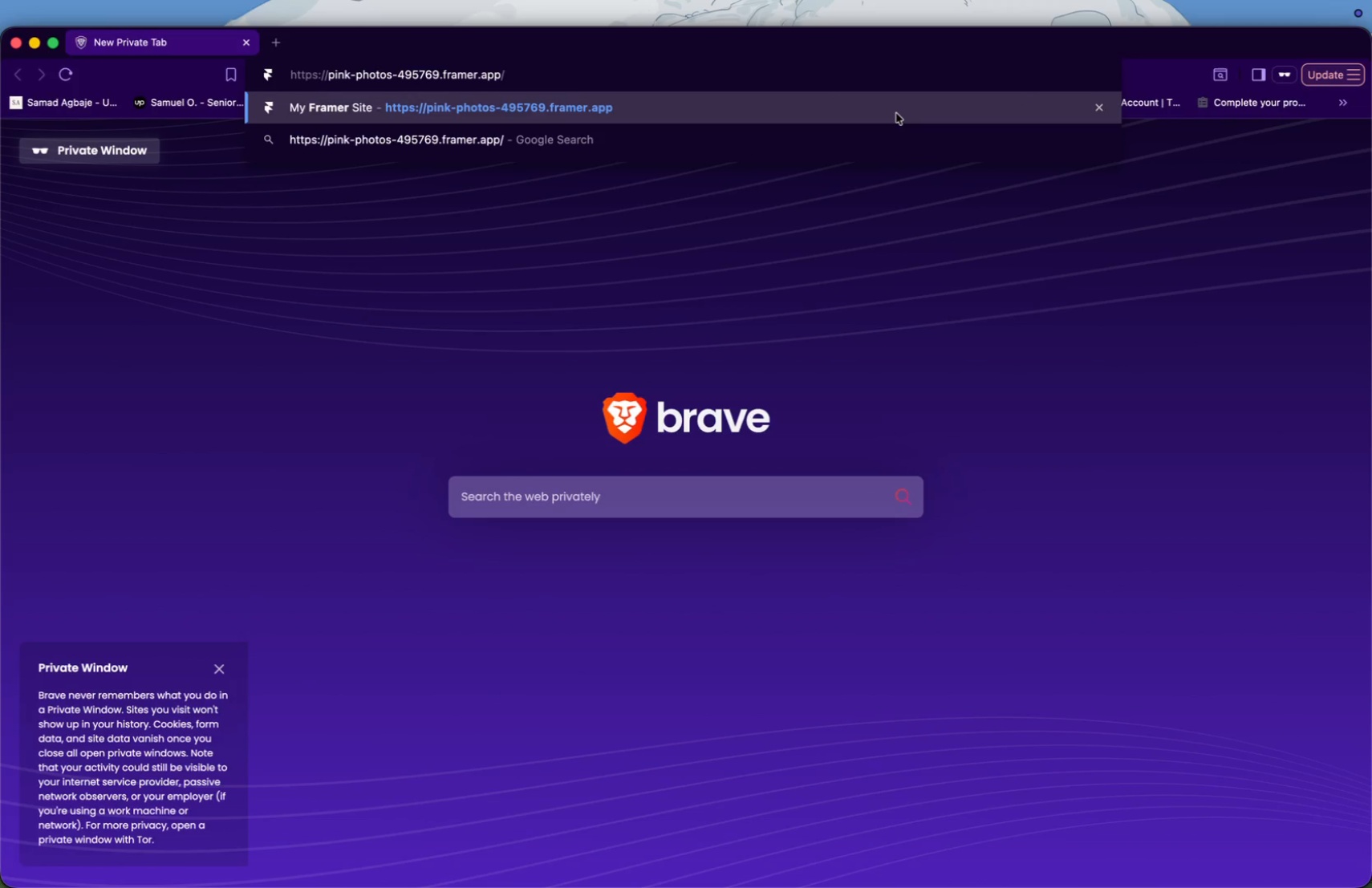 
key(Enter)
 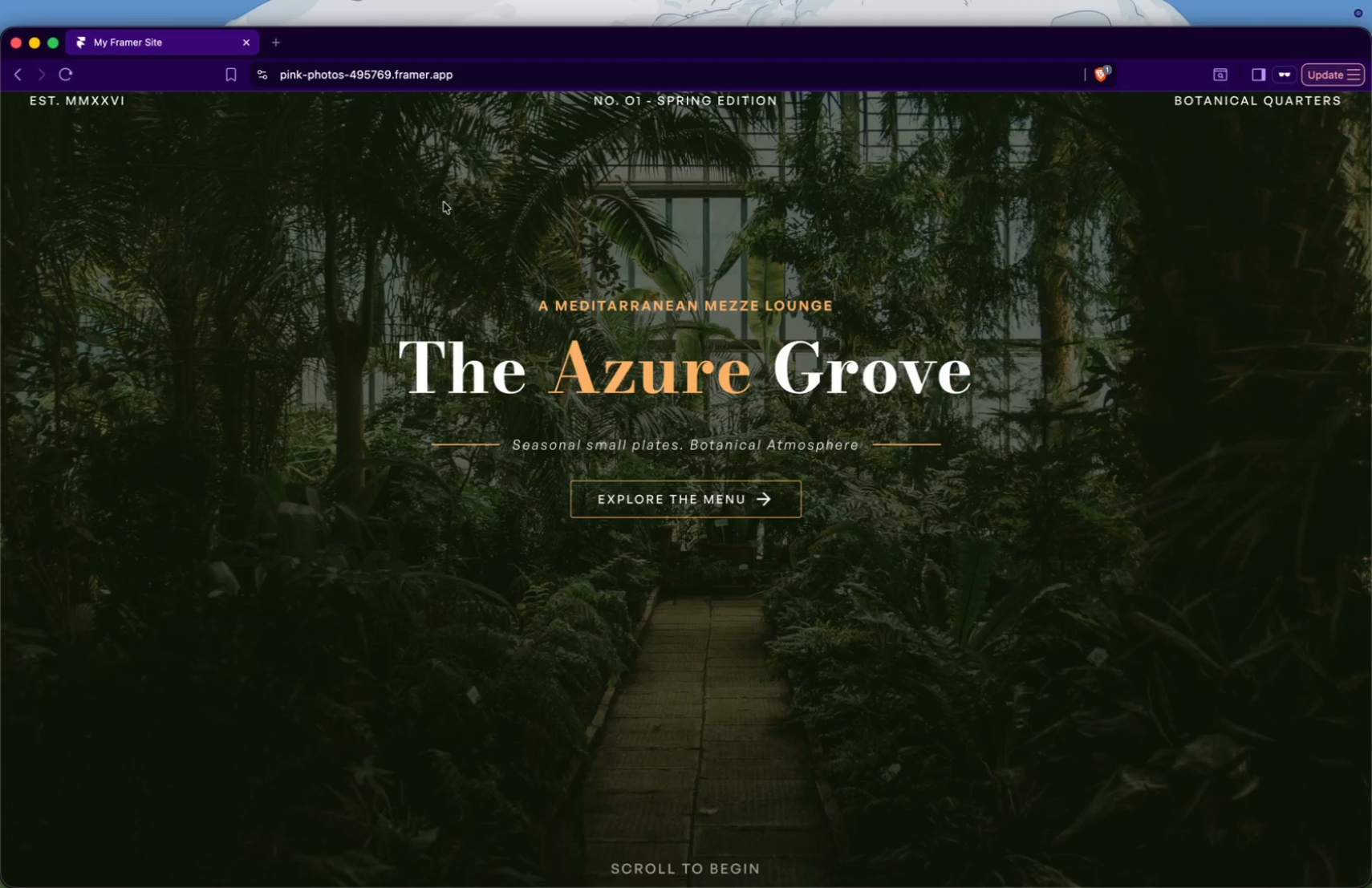 
scroll: coordinate [672, 343], scroll_direction: down, amount: 89.0
 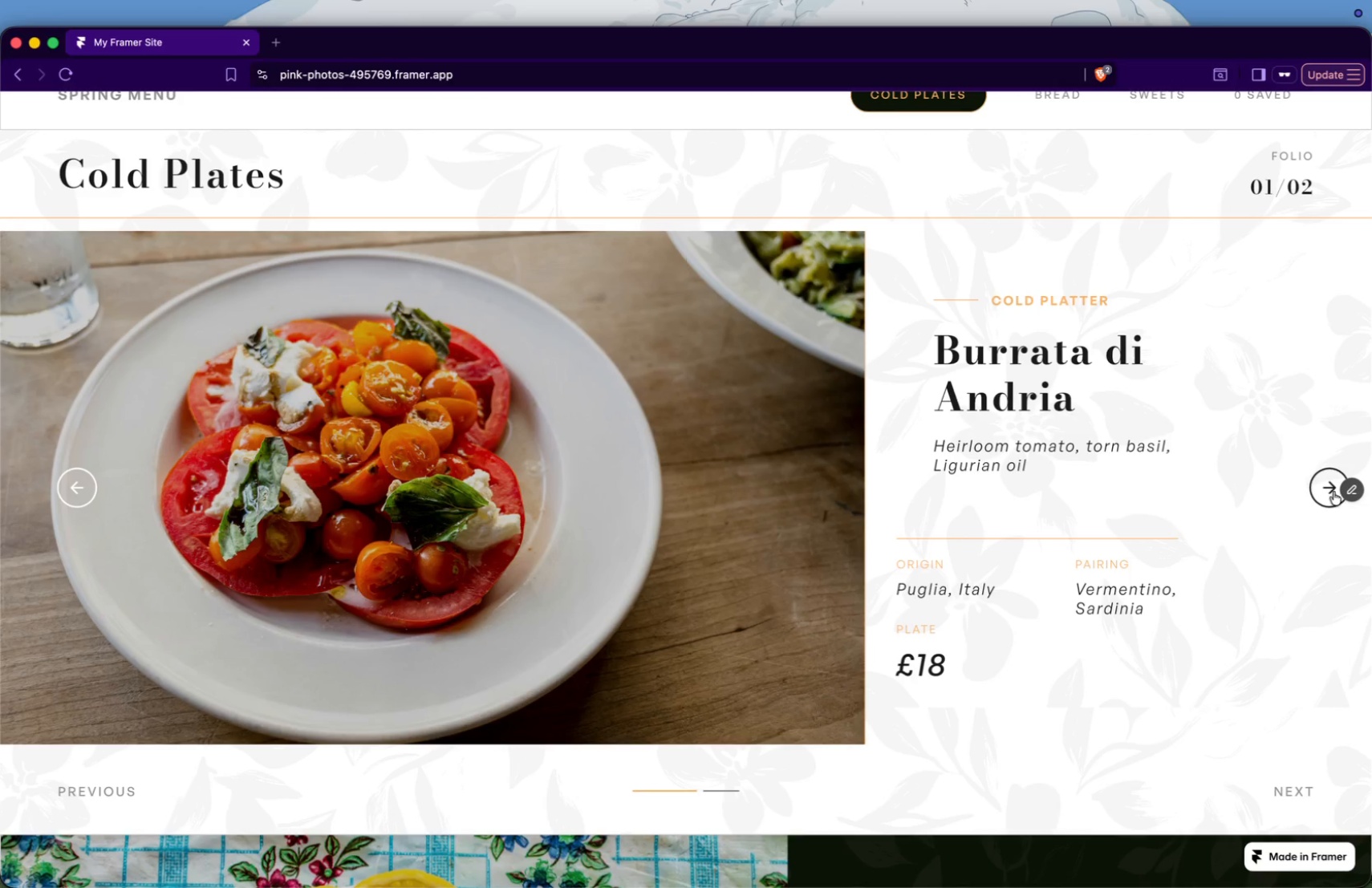 
left_click([1331, 493])
 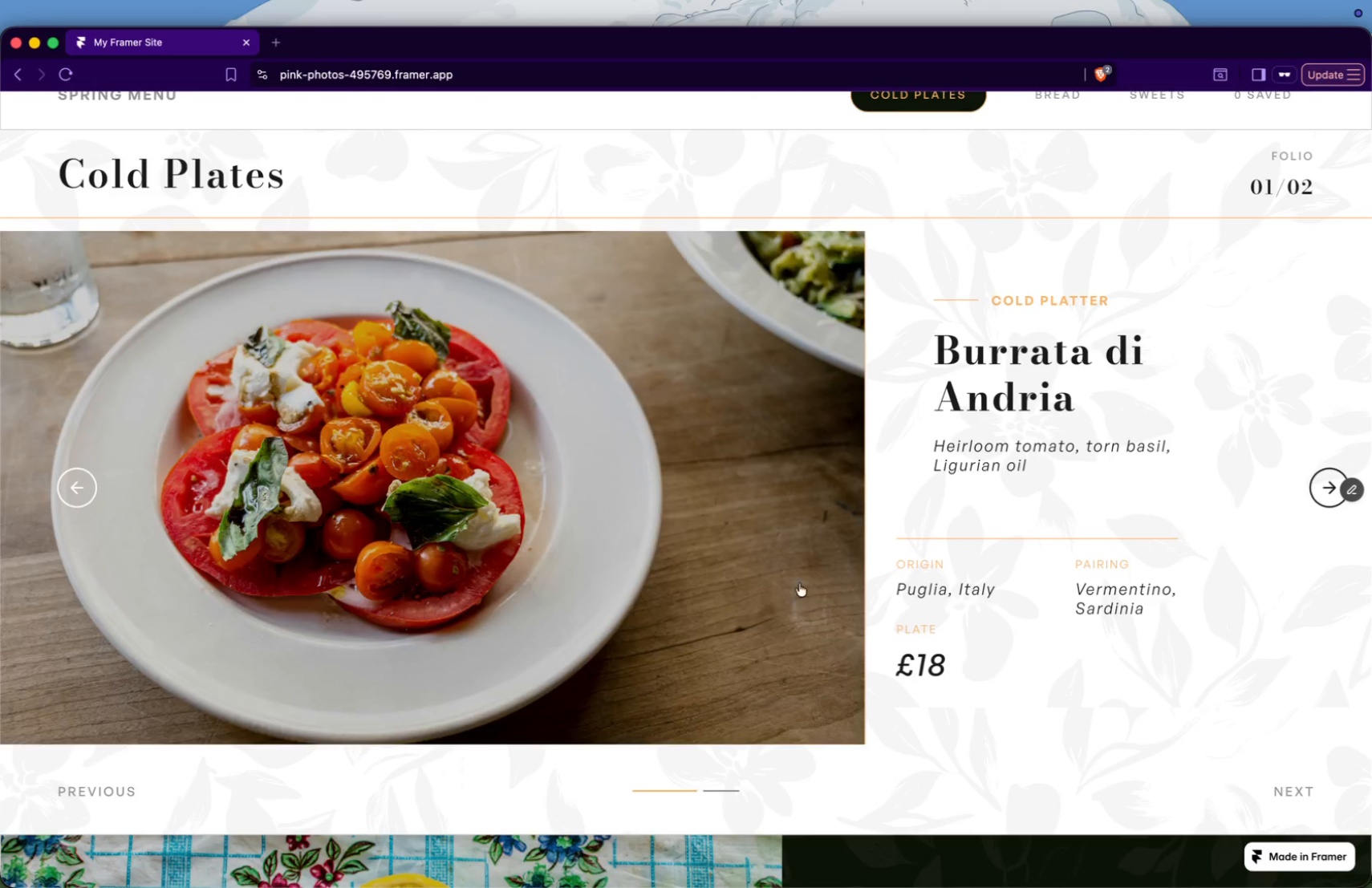 
left_click([1319, 483])
 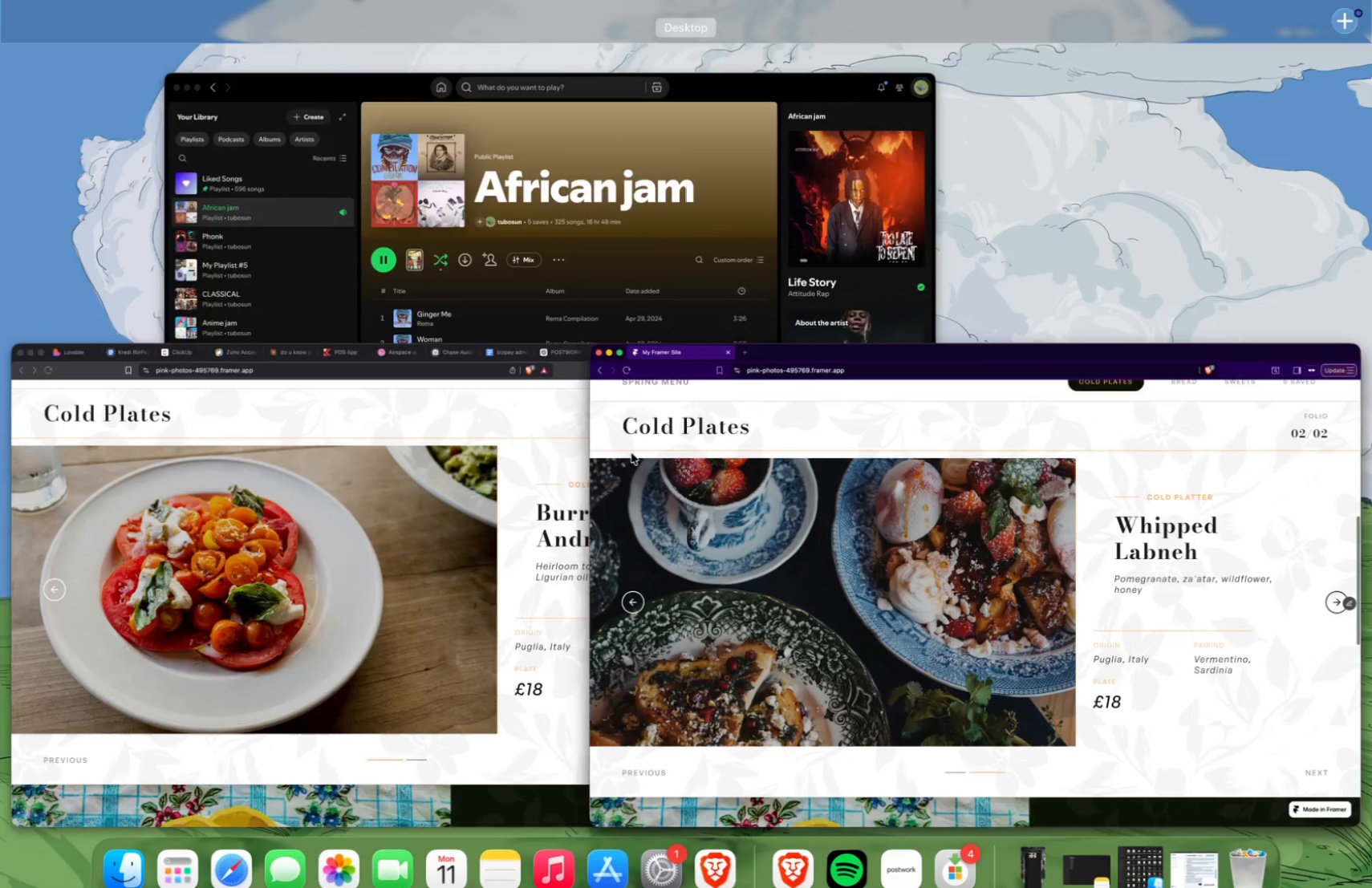 
wait(5.27)
 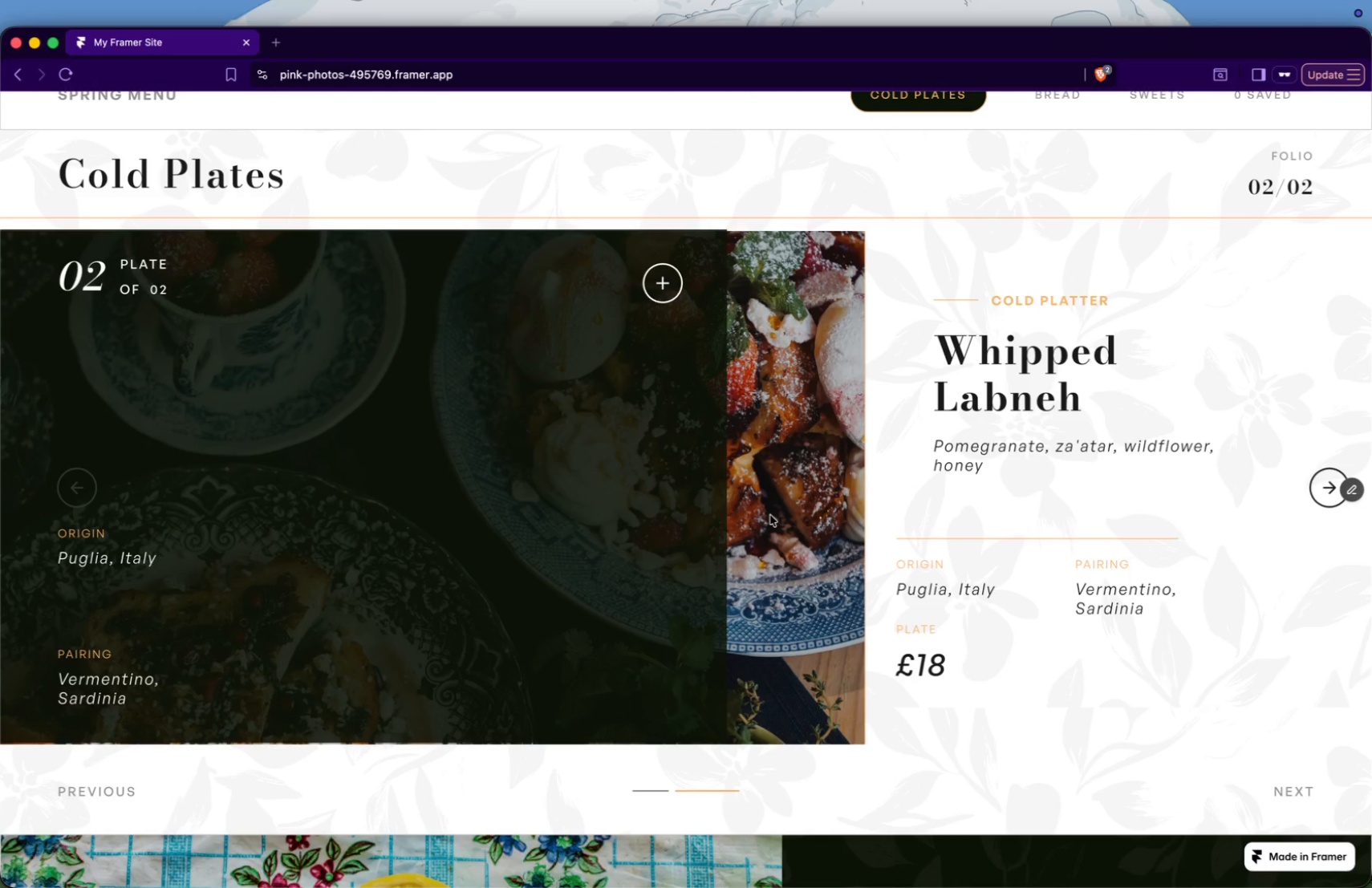 
left_click([503, 549])
 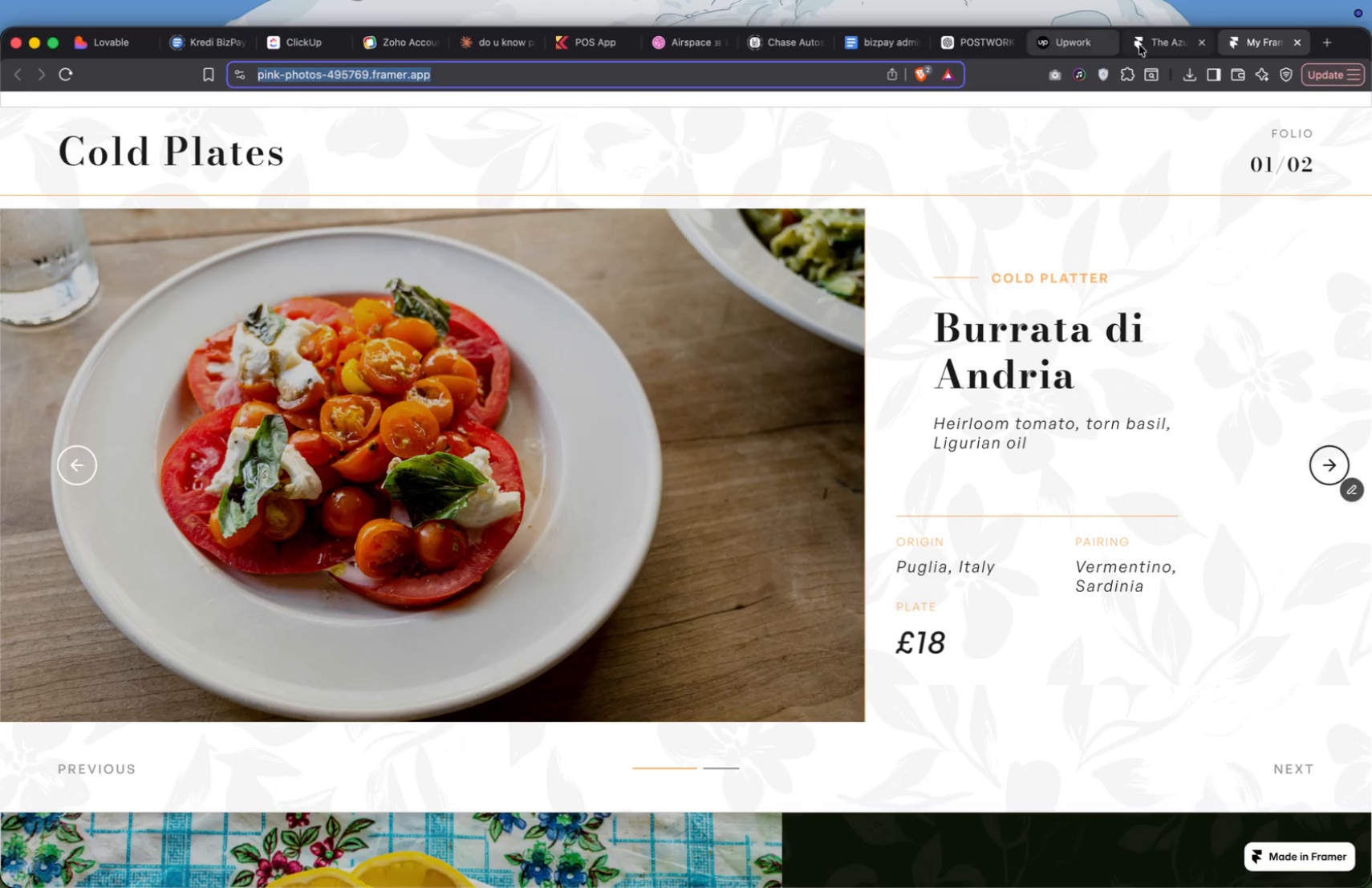 
left_click([1156, 42])
 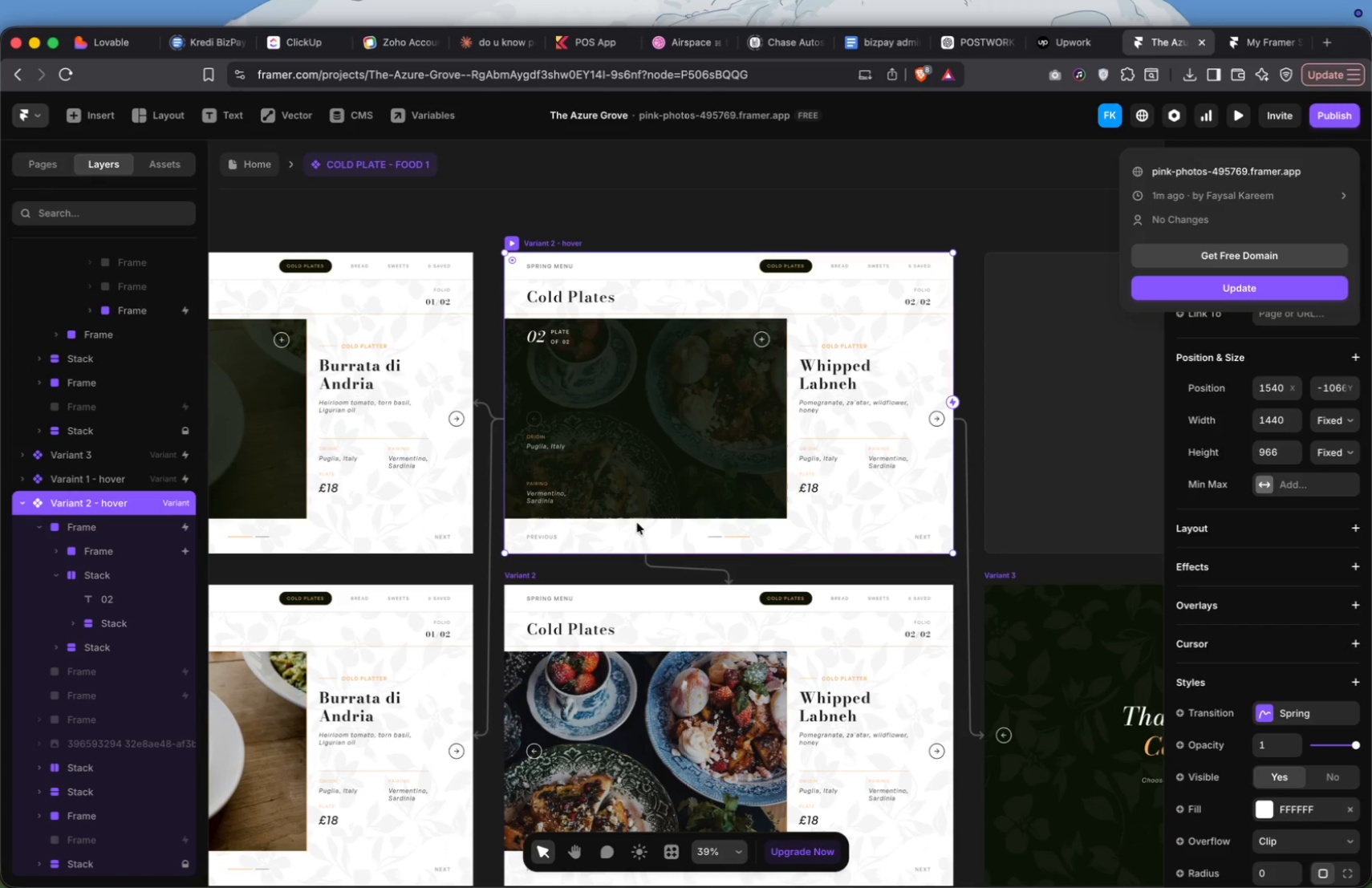 
left_click([641, 561])
 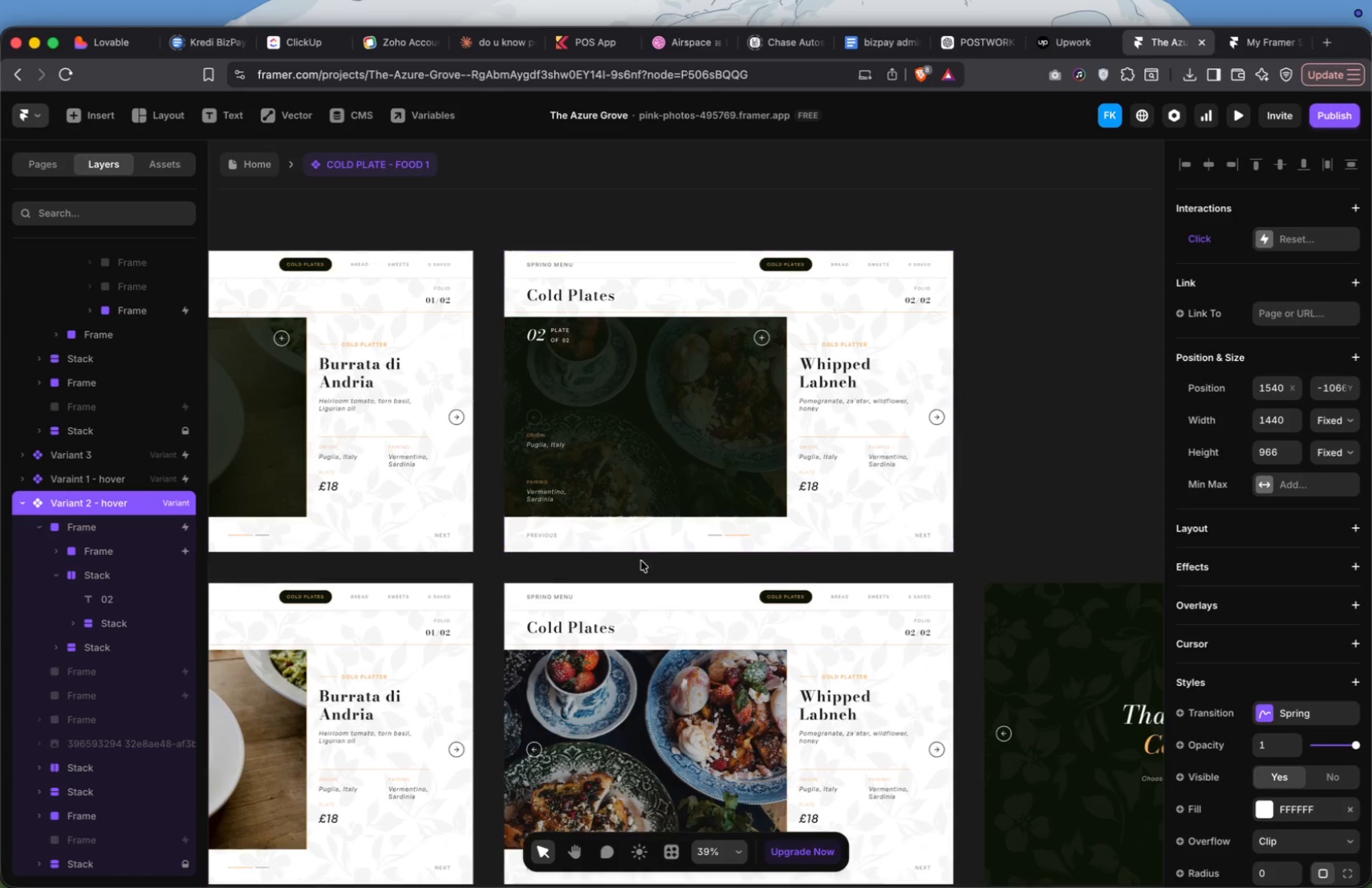 
scroll: coordinate [641, 561], scroll_direction: down, amount: 13.0
 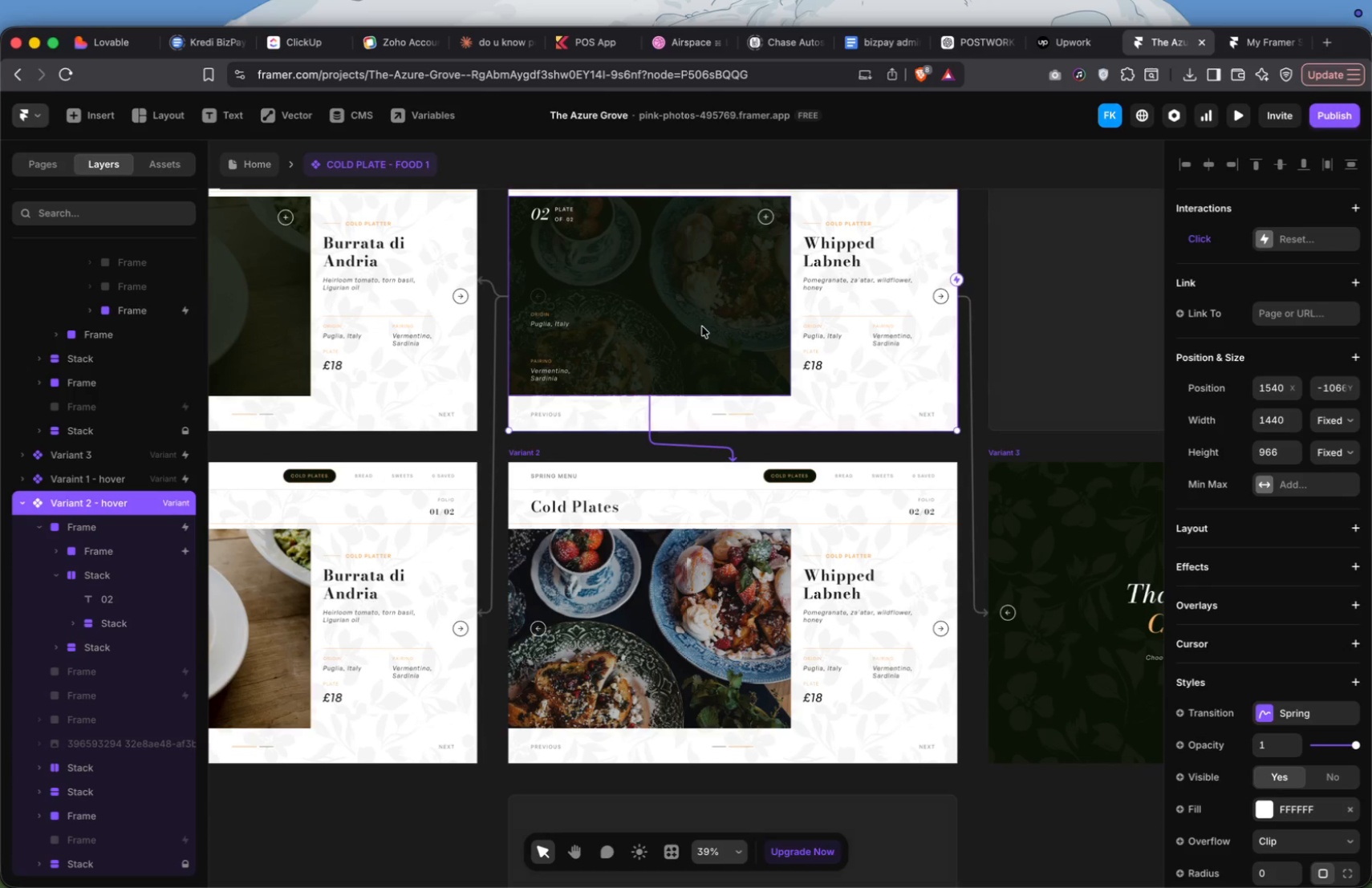 
scroll: coordinate [702, 326], scroll_direction: up, amount: 10.0
 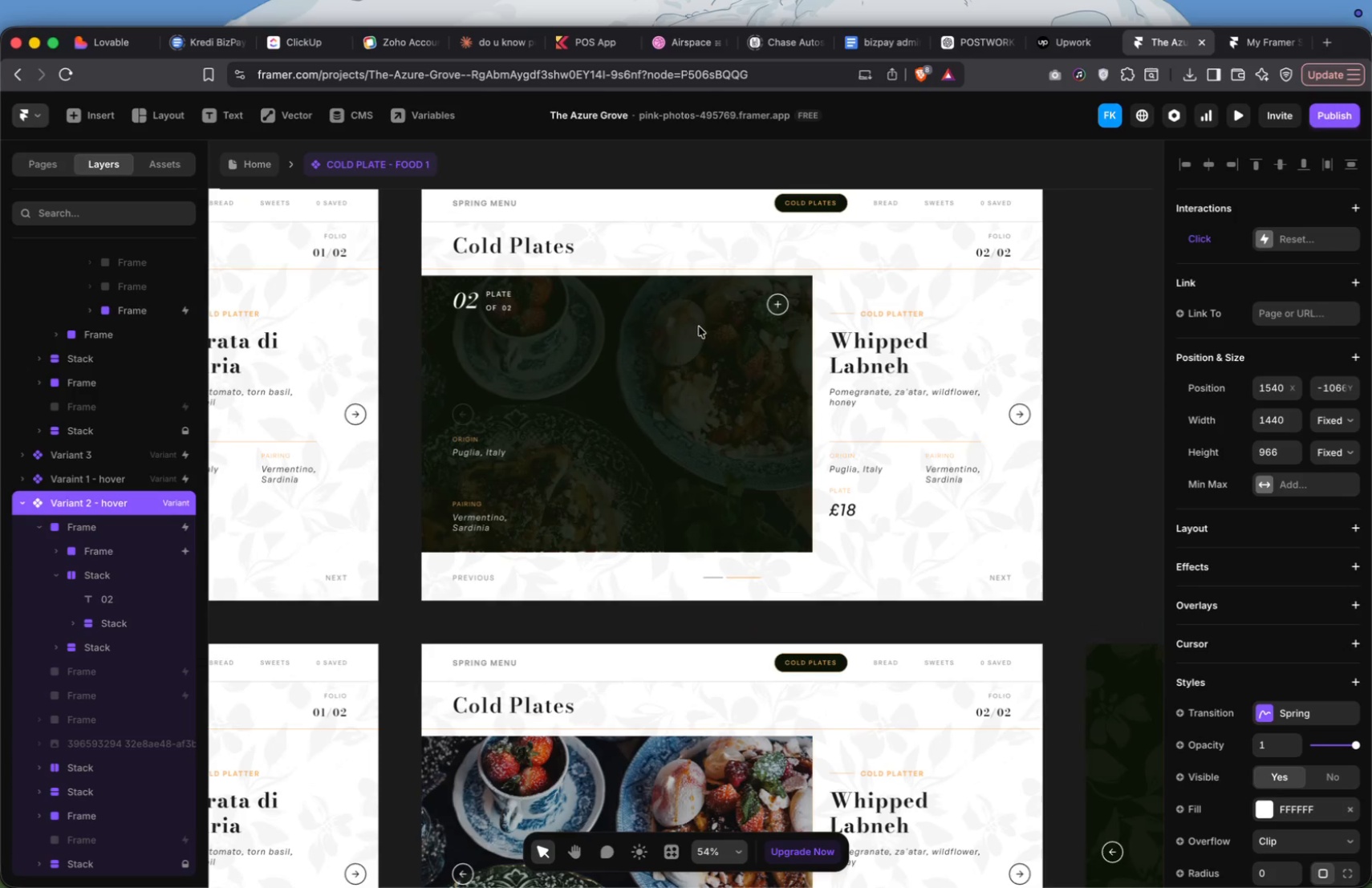 
double_click([687, 329])
 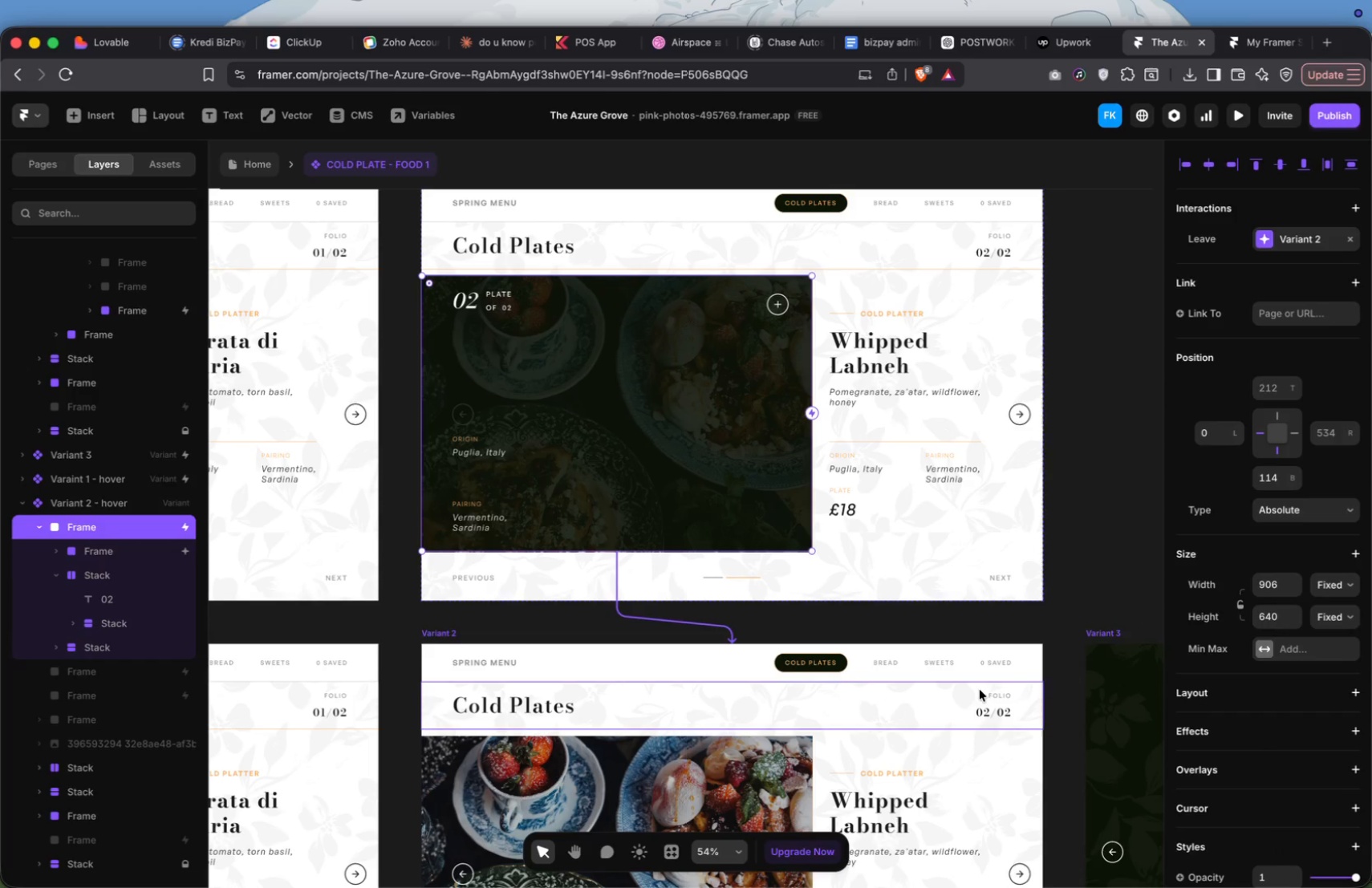 
scroll: coordinate [1282, 712], scroll_direction: down, amount: 31.0
 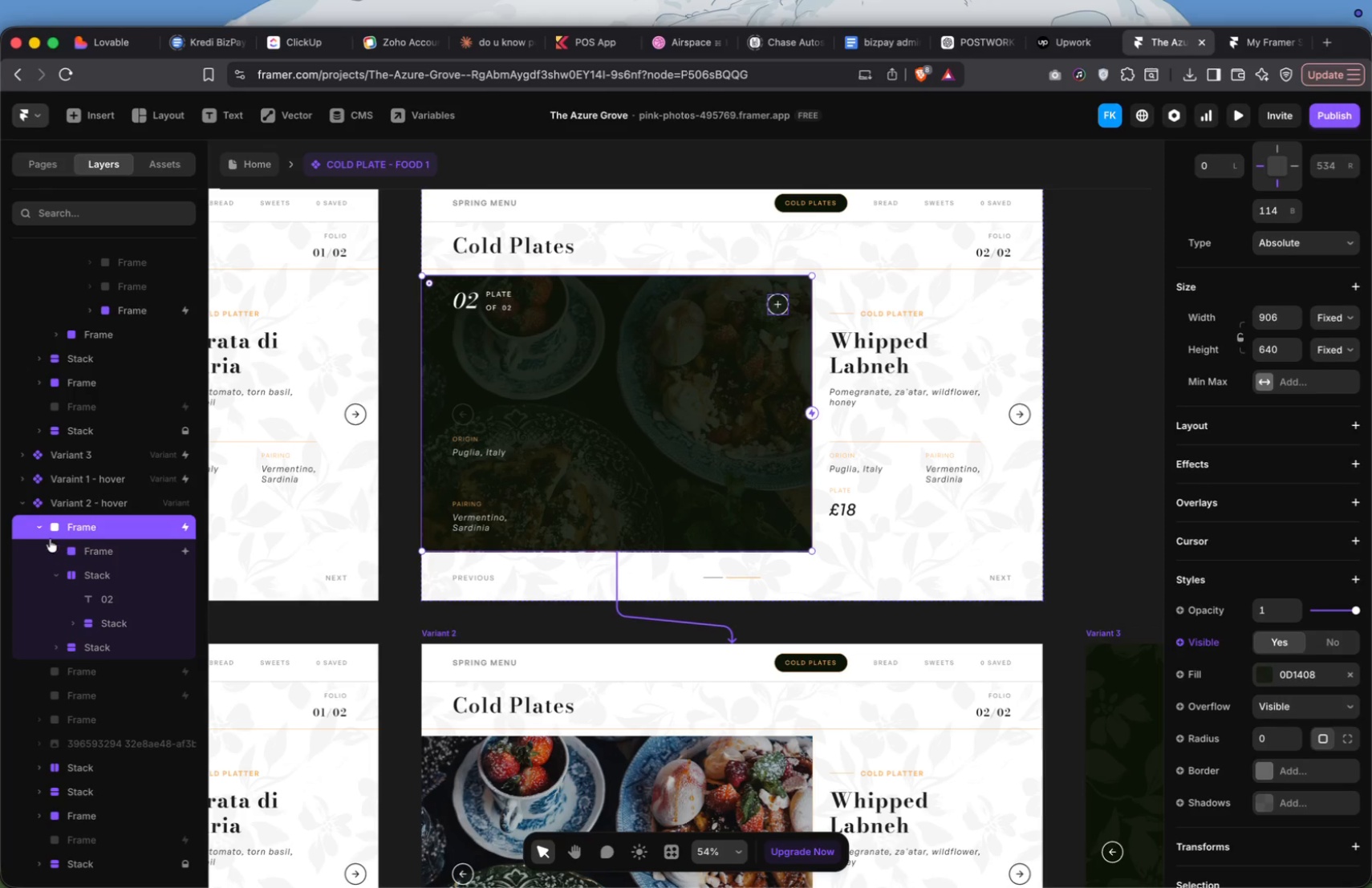 
left_click([43, 528])
 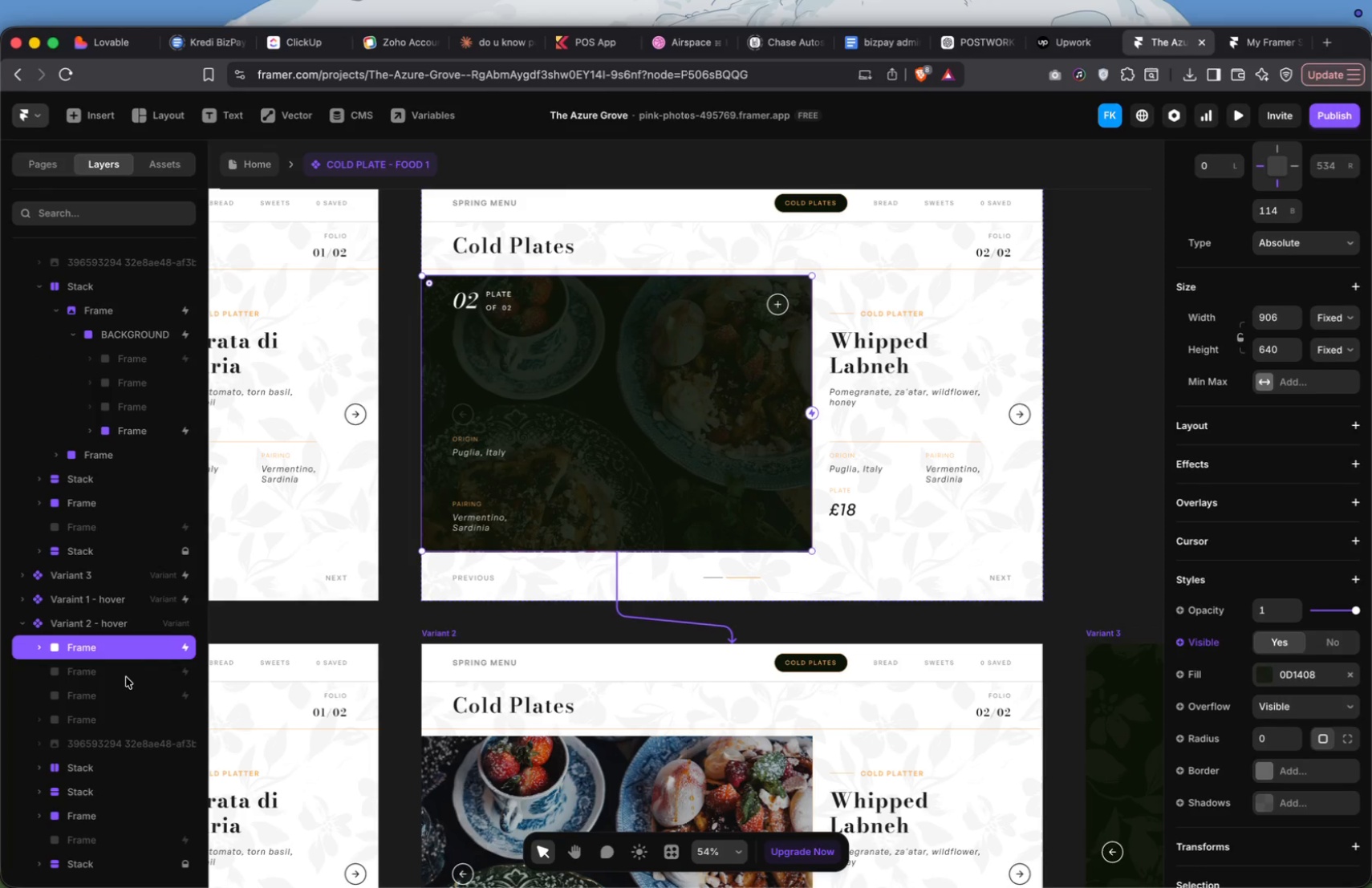 
scroll: coordinate [175, 620], scroll_direction: down, amount: 11.0
 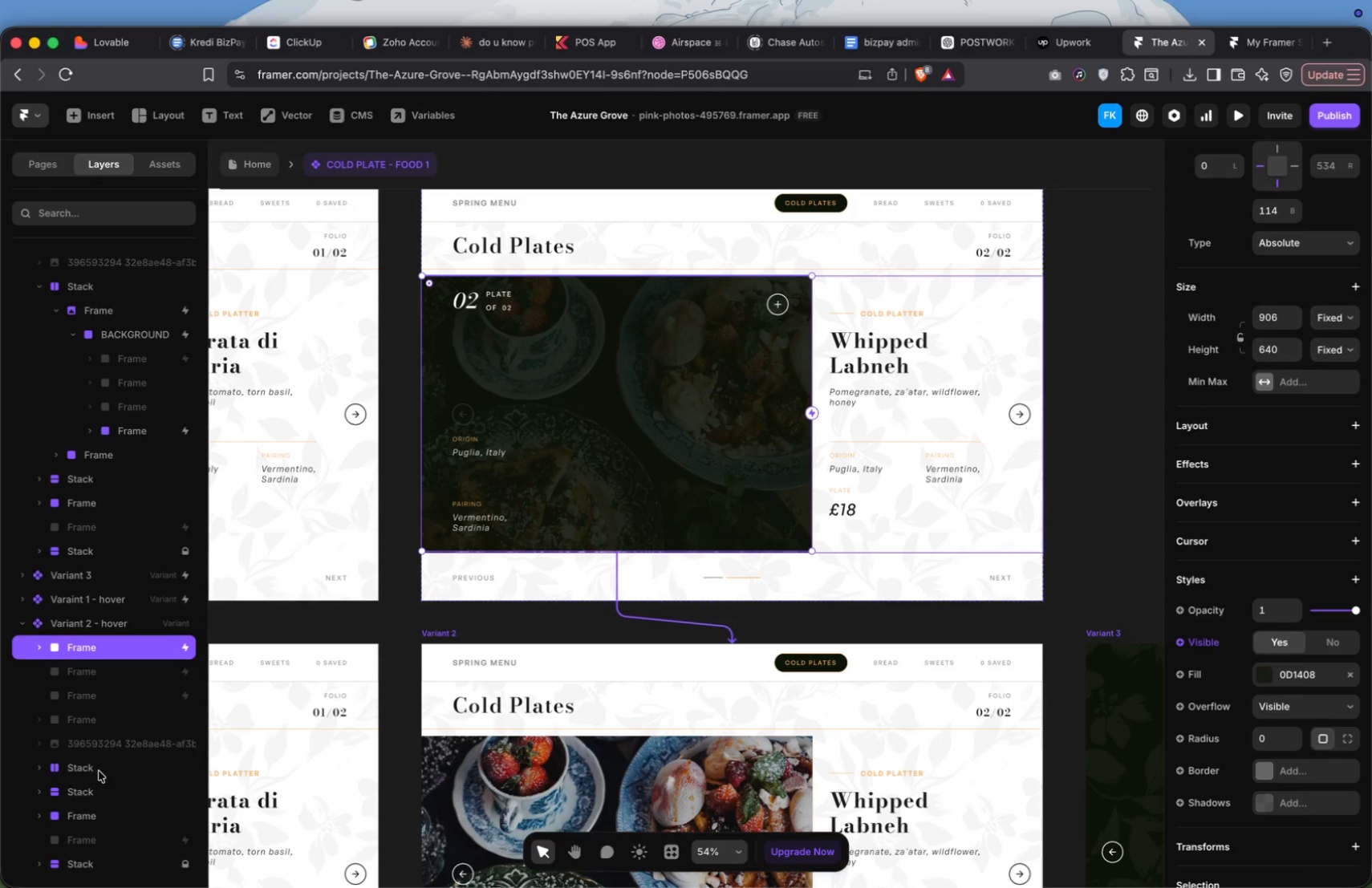 
left_click([99, 771])
 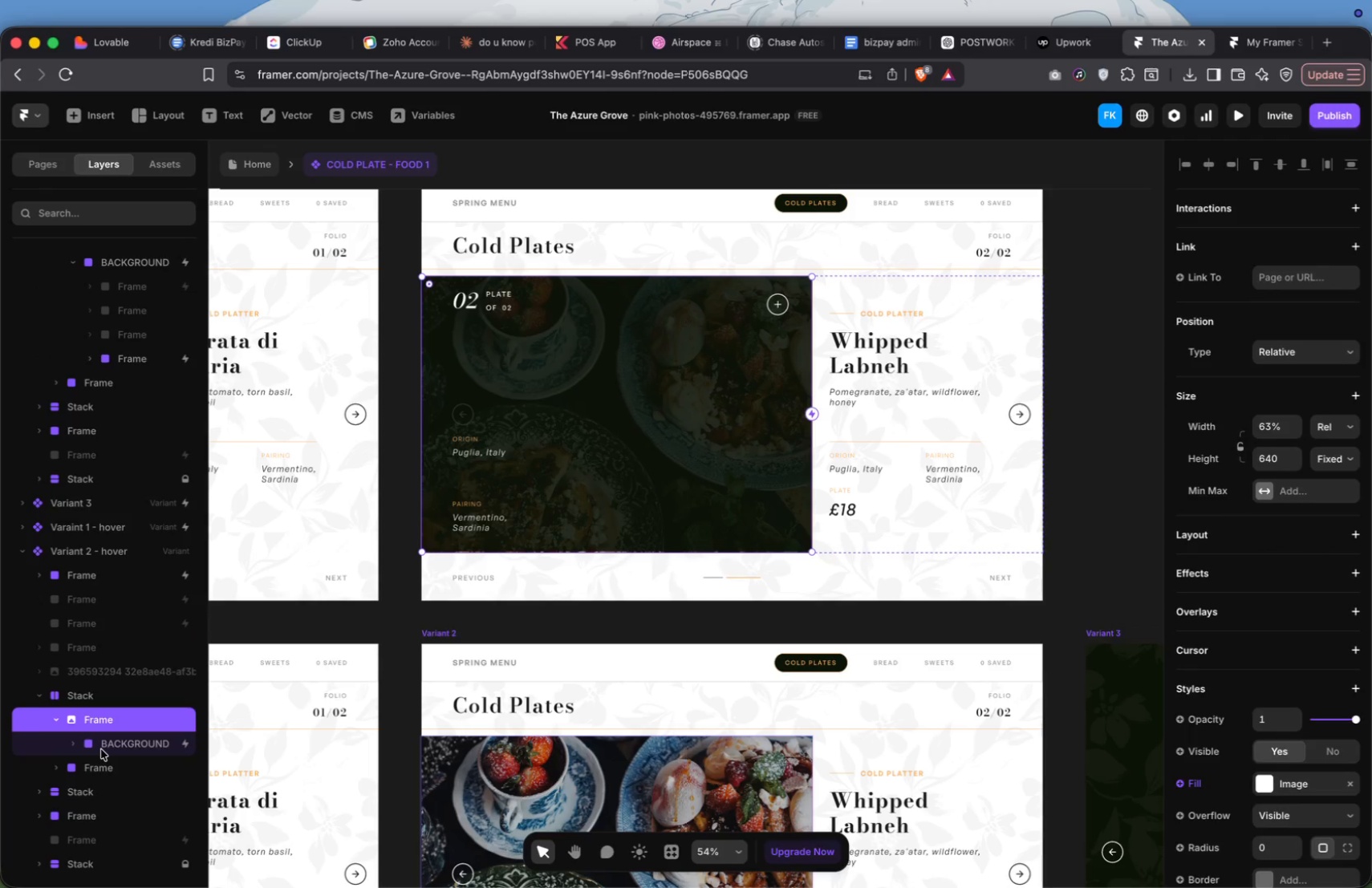 
left_click([116, 744])
 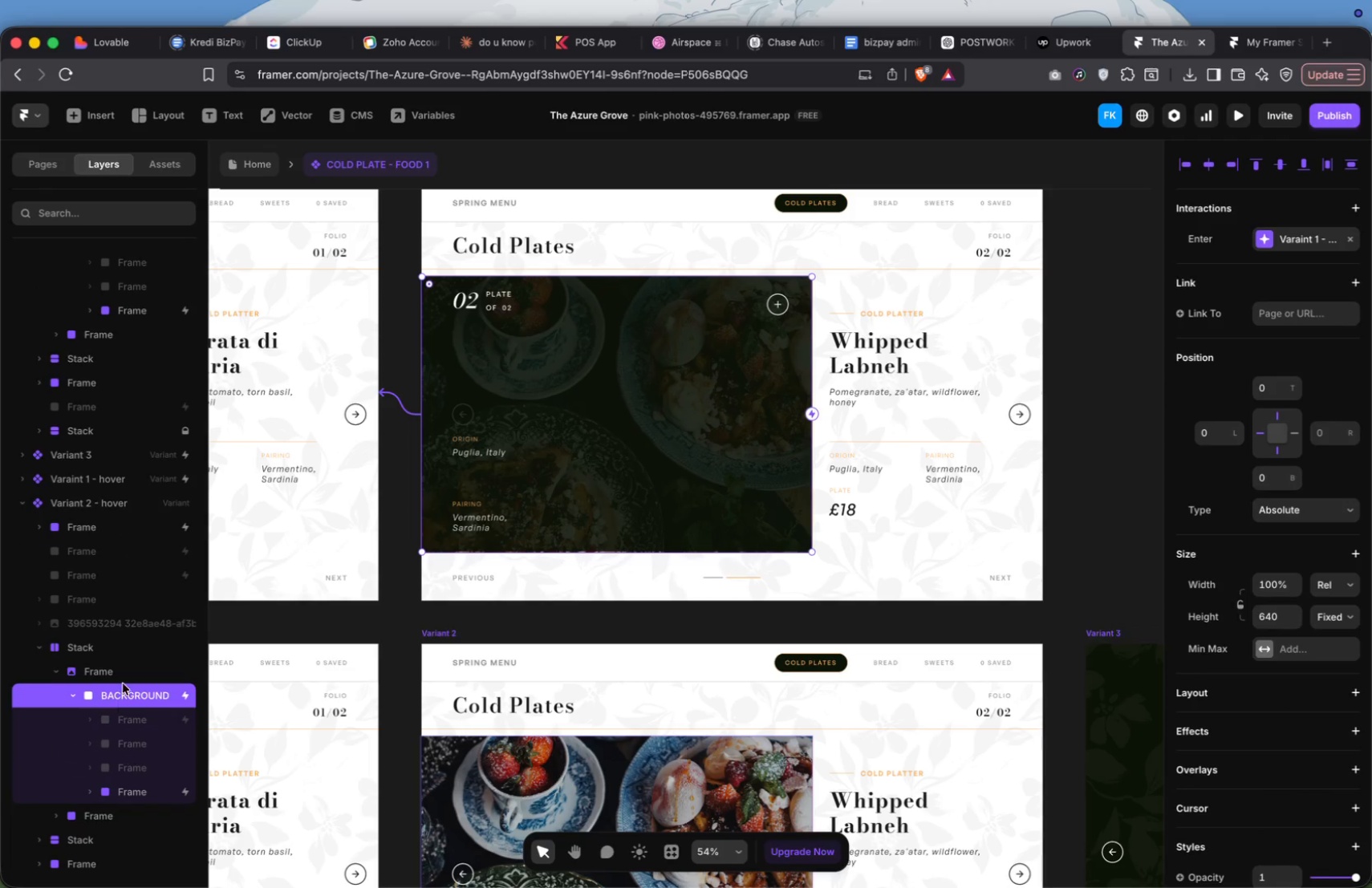 
left_click([124, 676])
 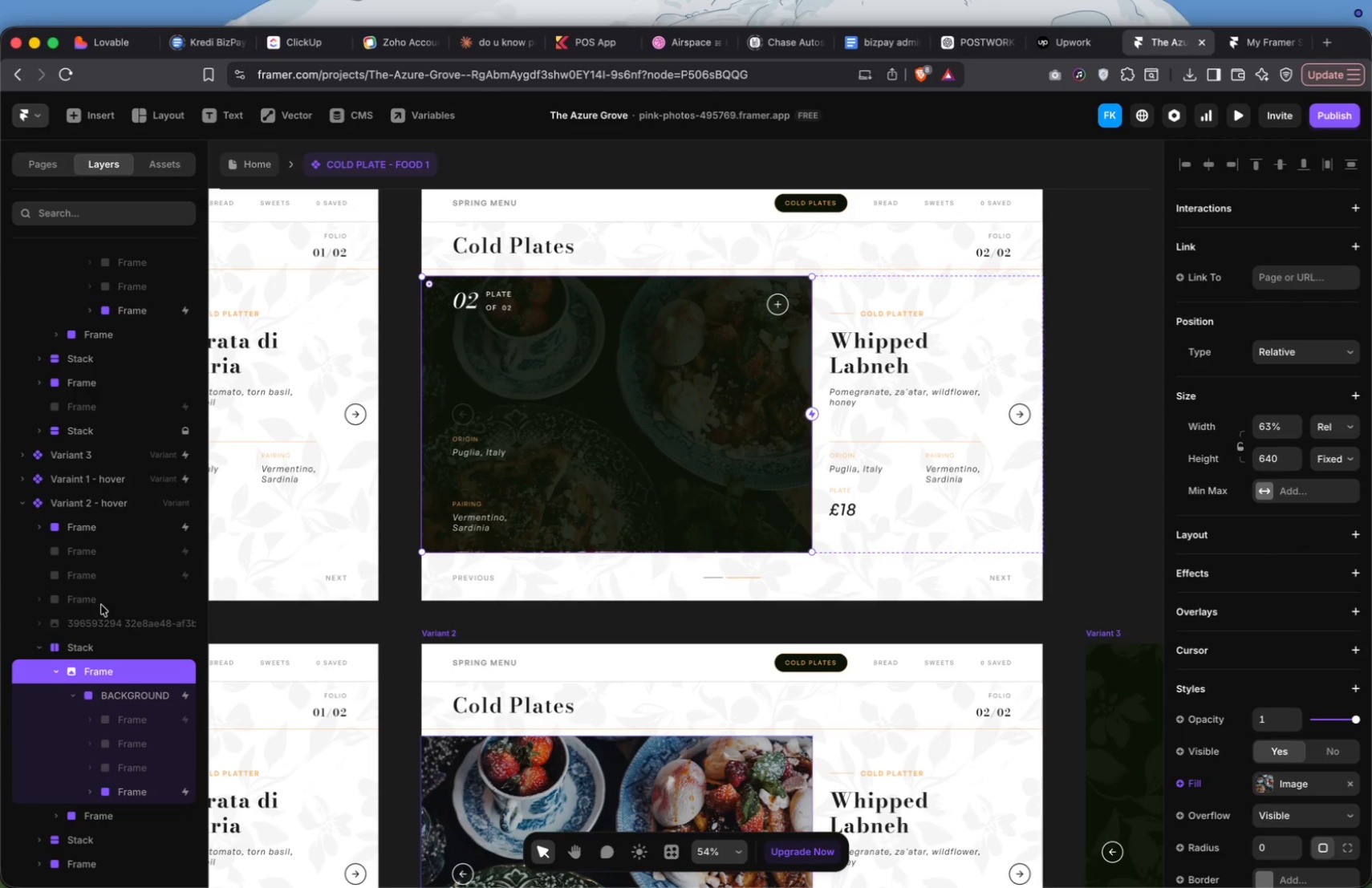 
left_click([113, 653])
 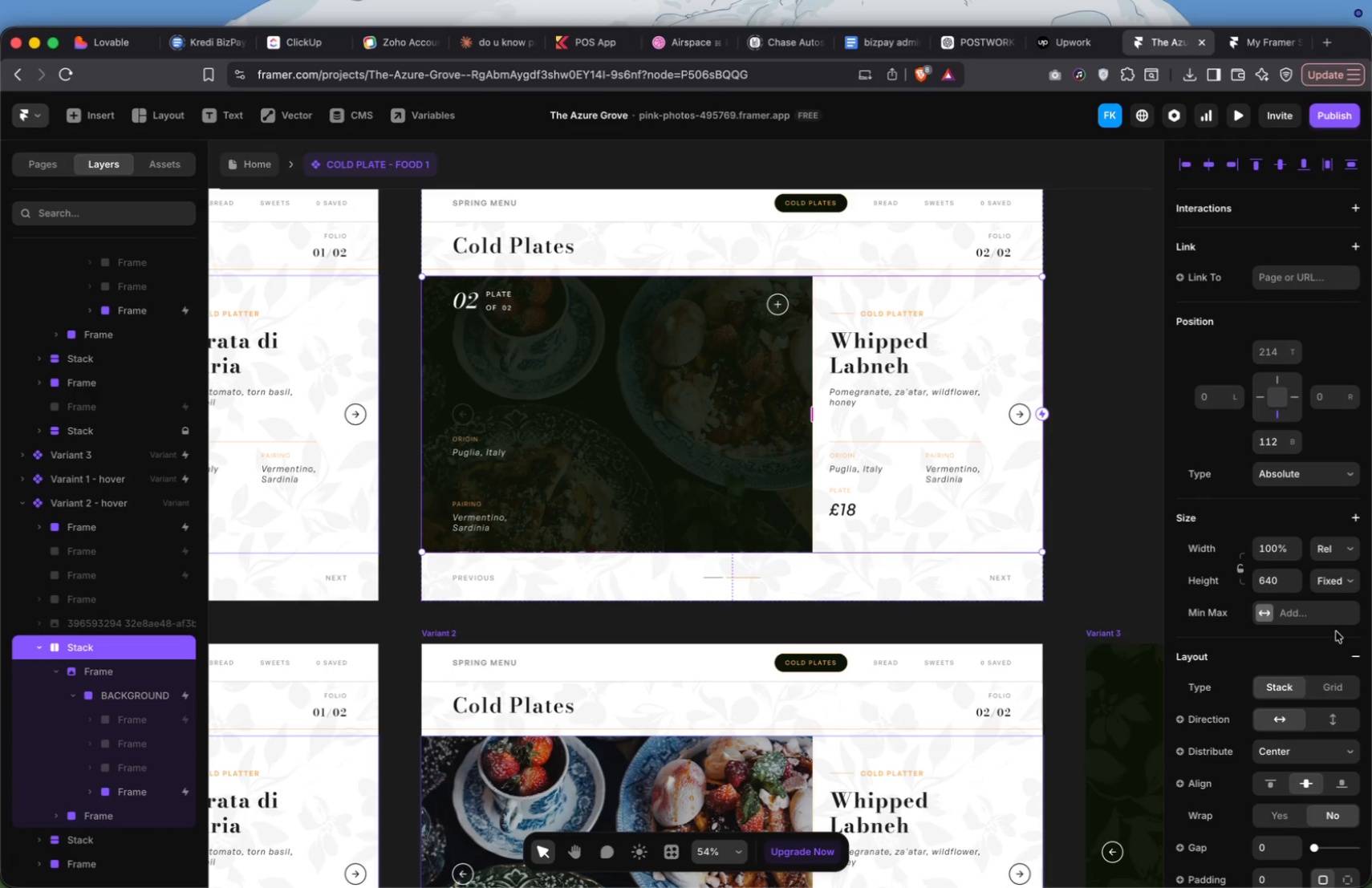 
left_click([1349, 659])
 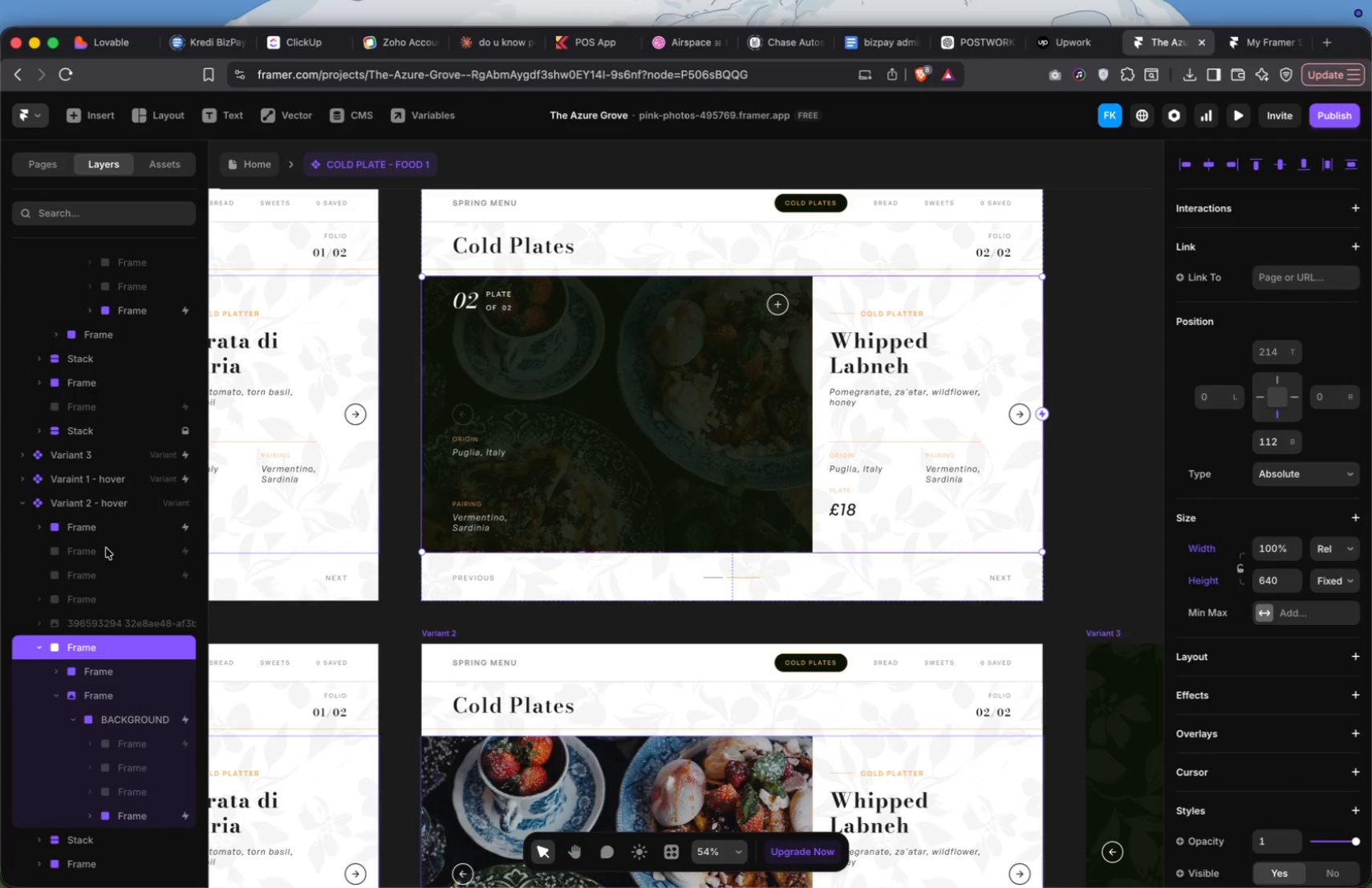 
left_click([96, 530])
 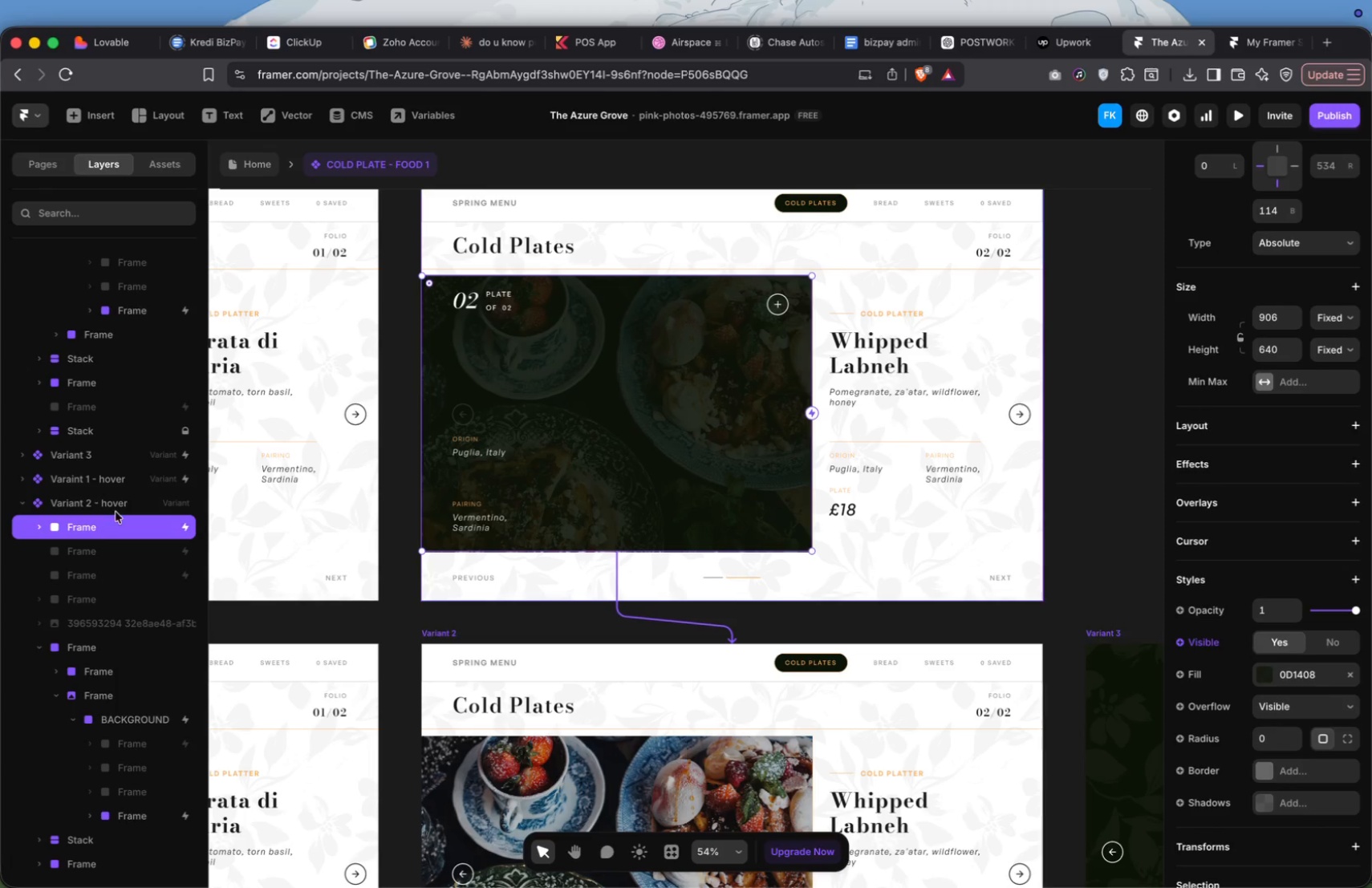 
scroll: coordinate [108, 591], scroll_direction: down, amount: 12.0
 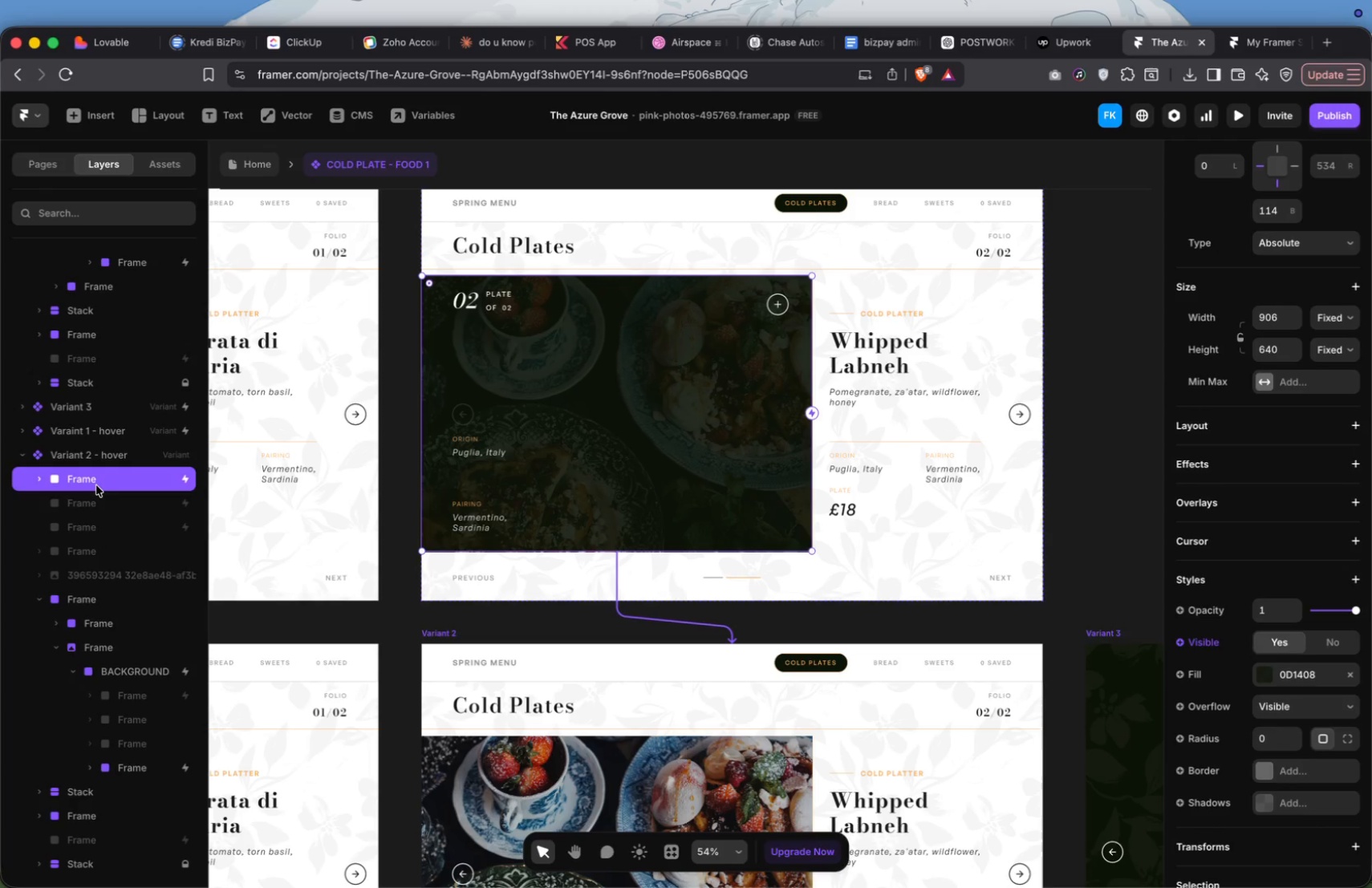 
left_click_drag(start_coordinate=[96, 485], to_coordinate=[133, 617])
 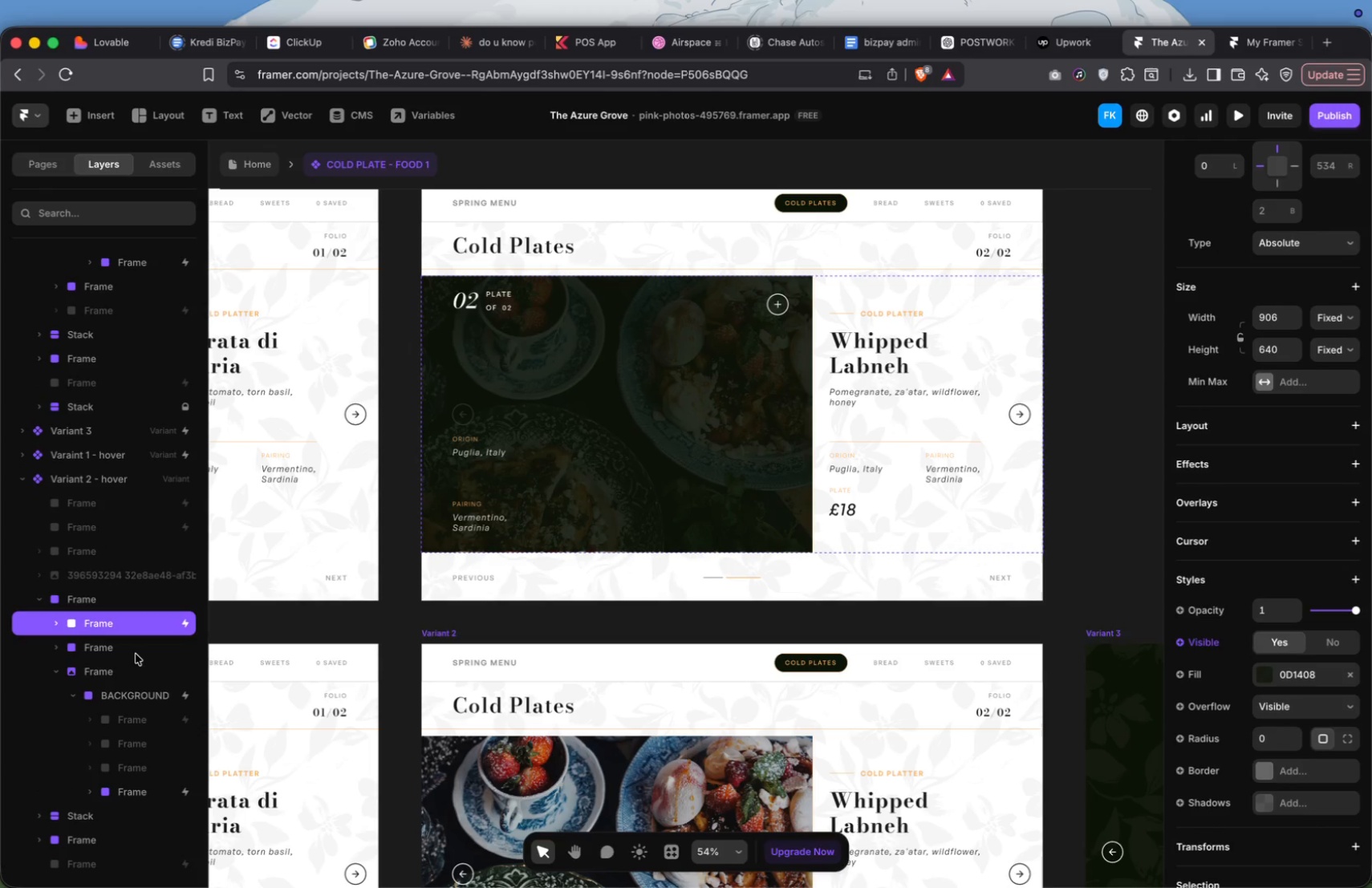 
left_click([134, 647])
 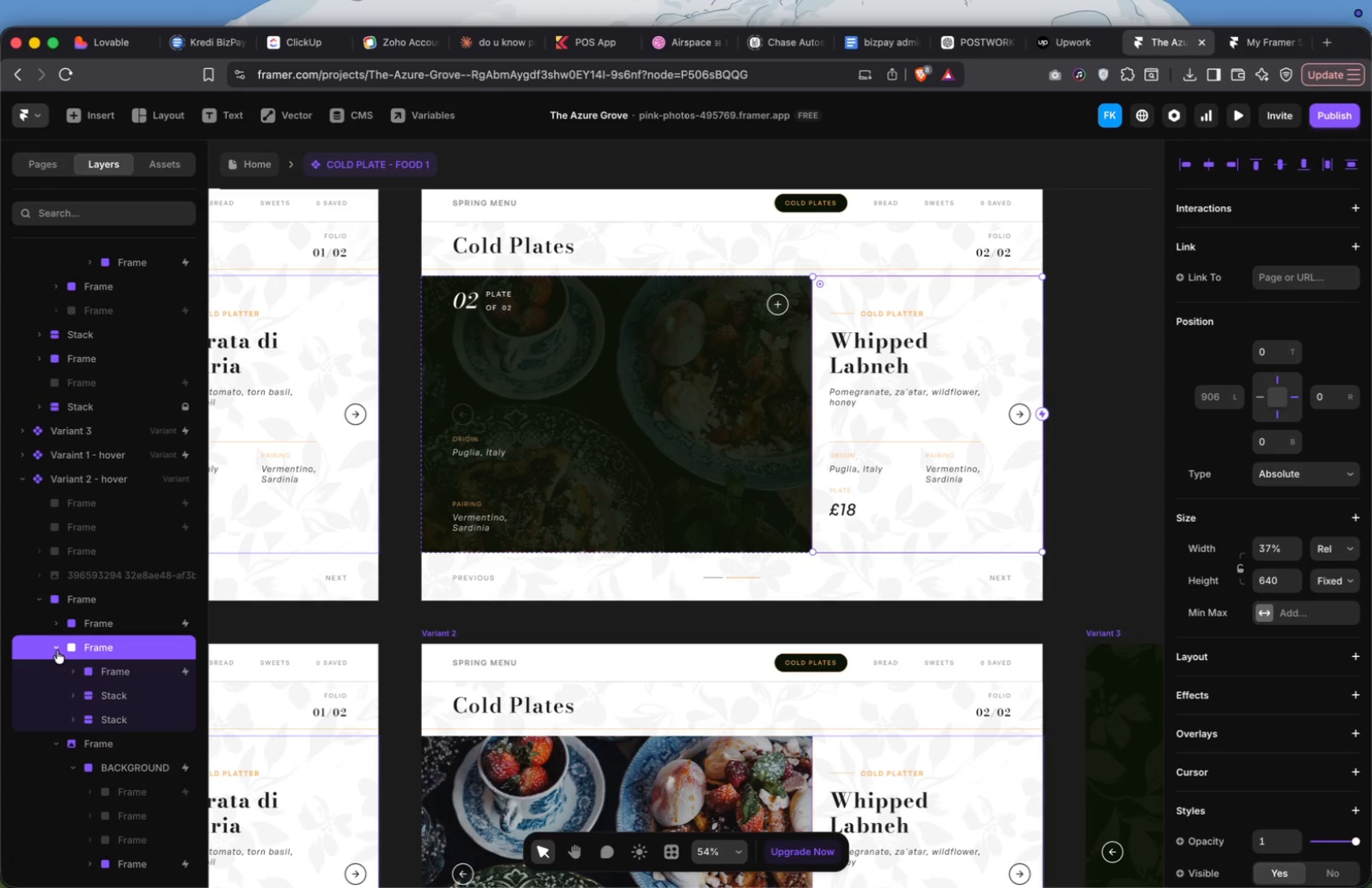 
left_click([58, 651])
 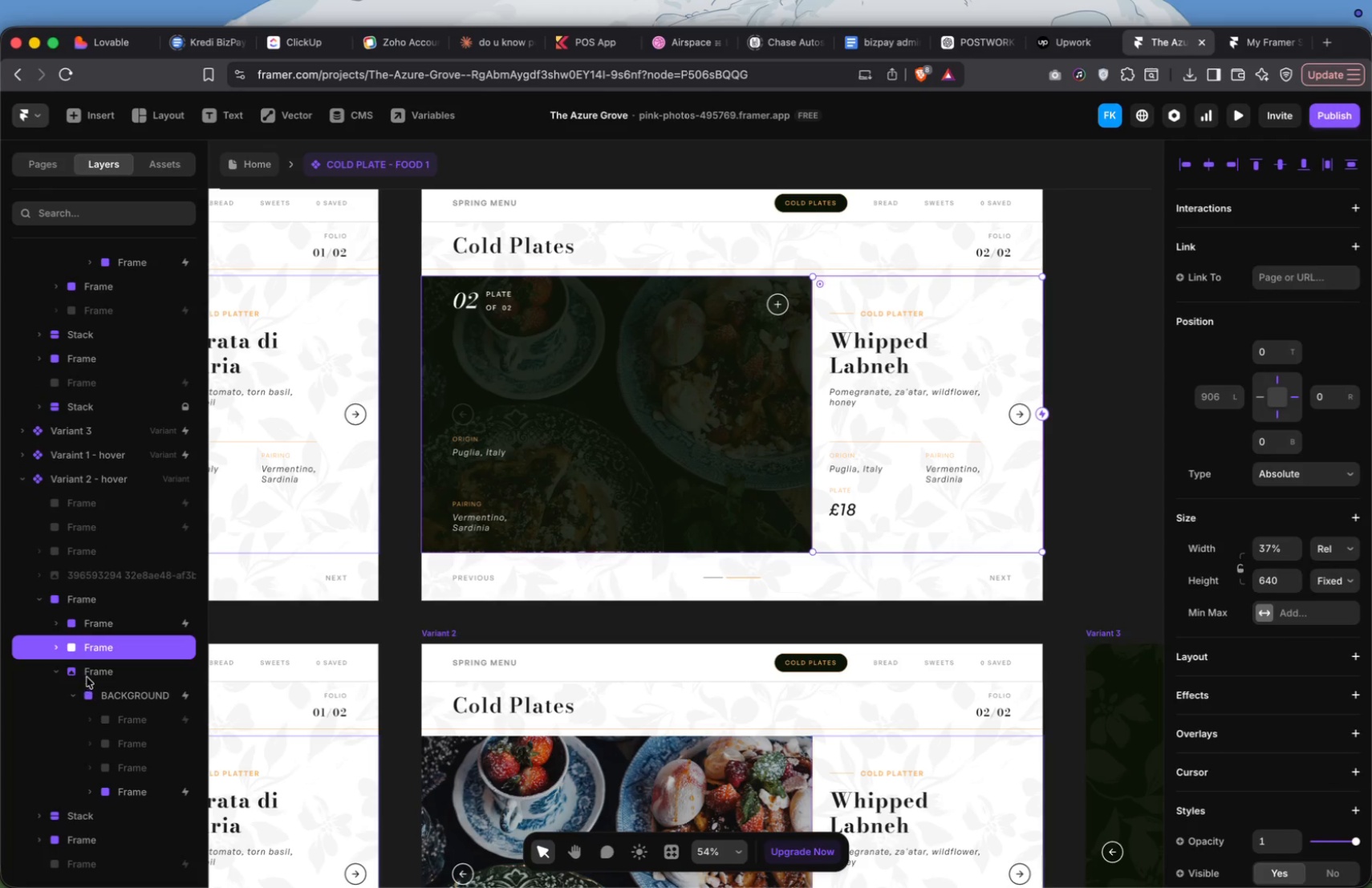 
left_click([87, 676])
 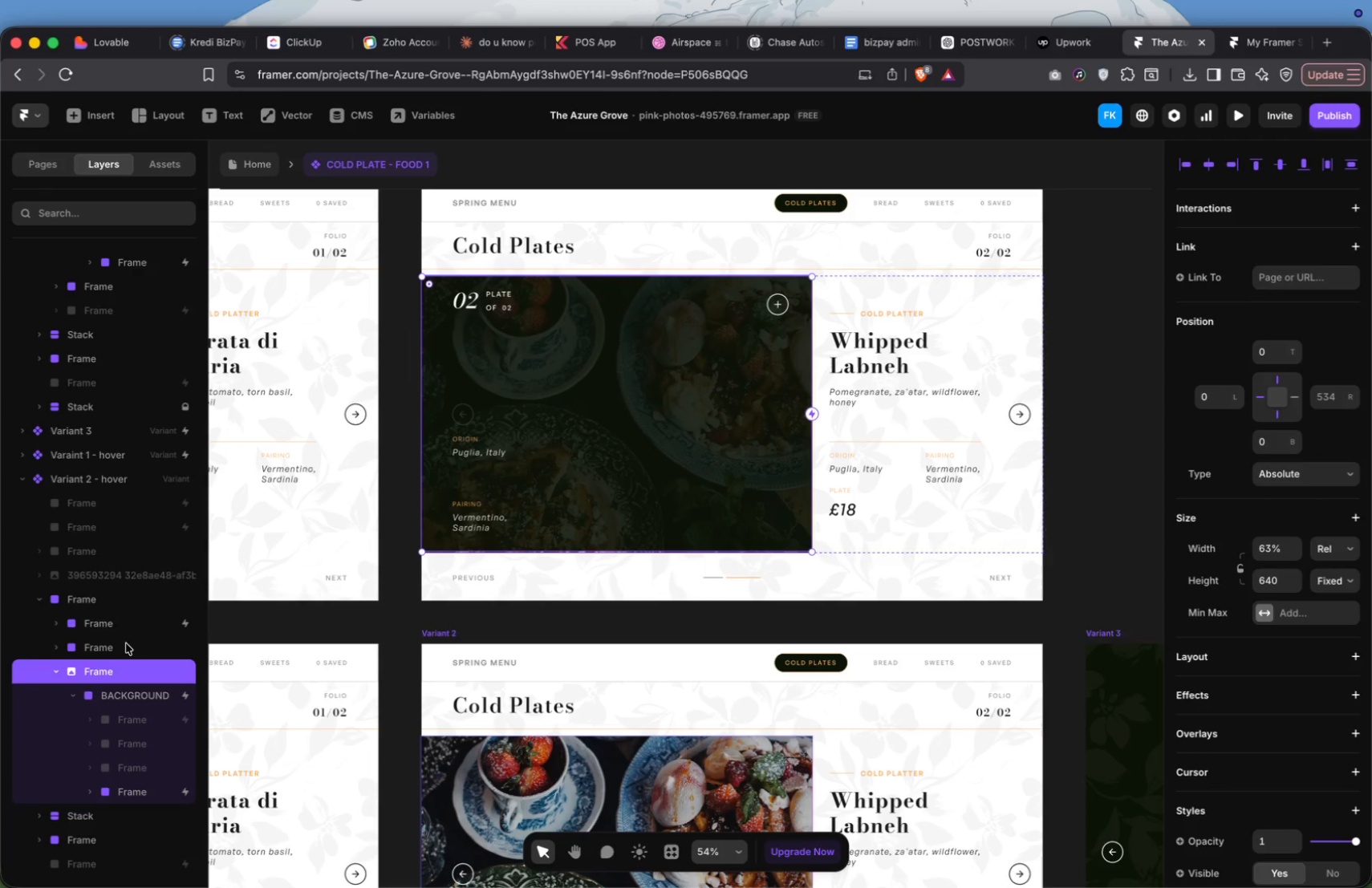 
left_click([116, 626])
 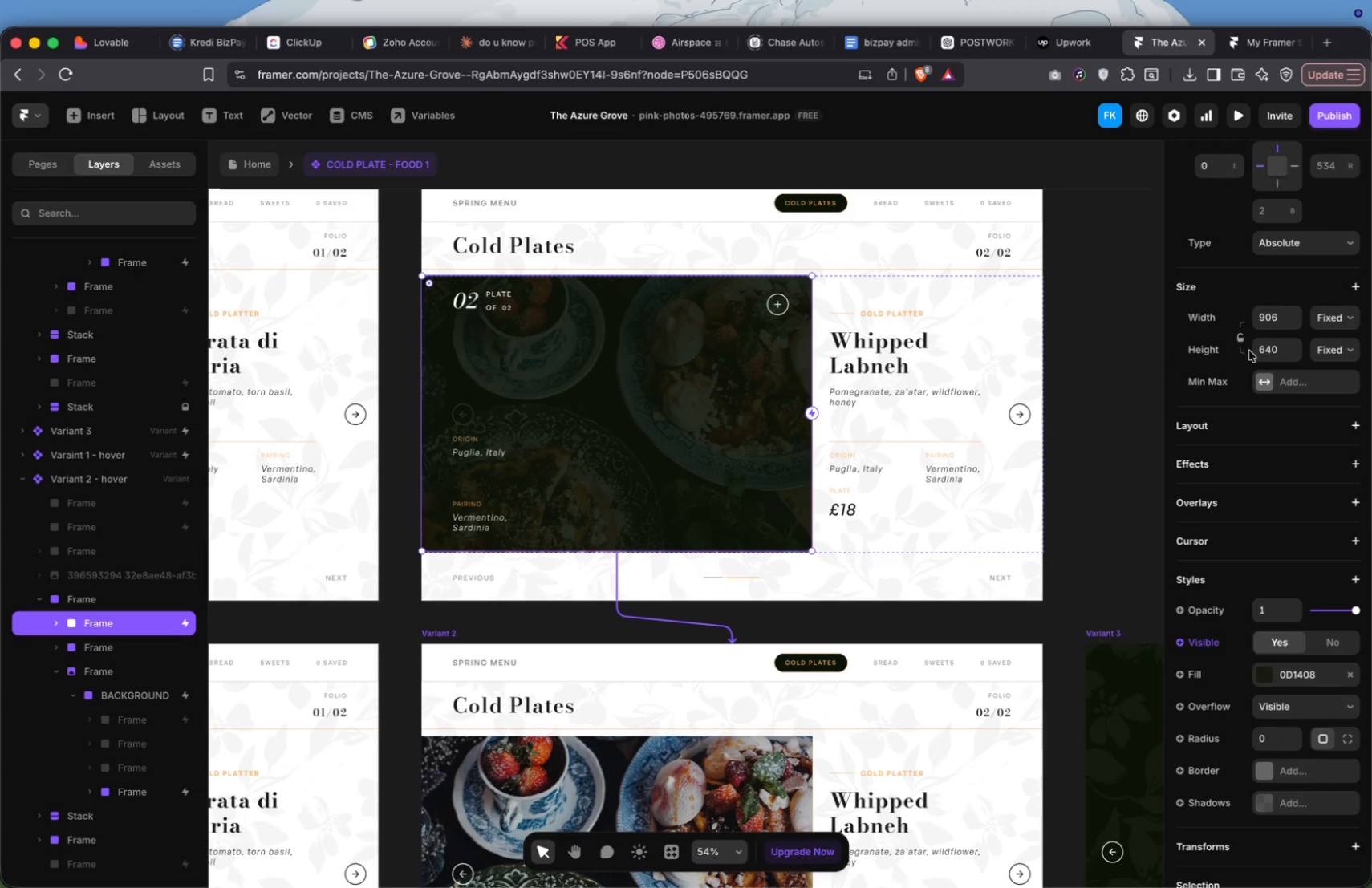 
left_click([1337, 335])
 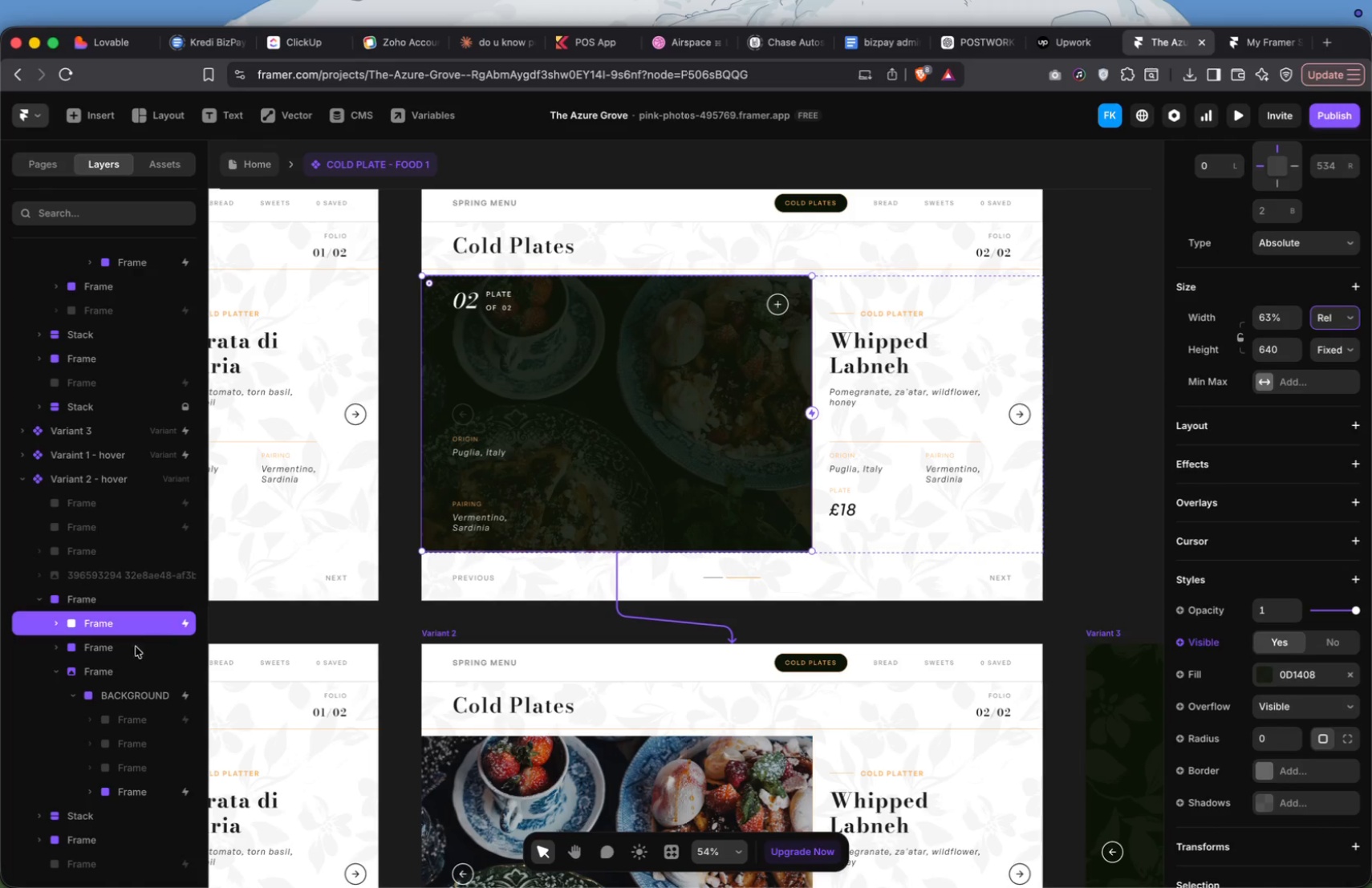 
wait(6.15)
 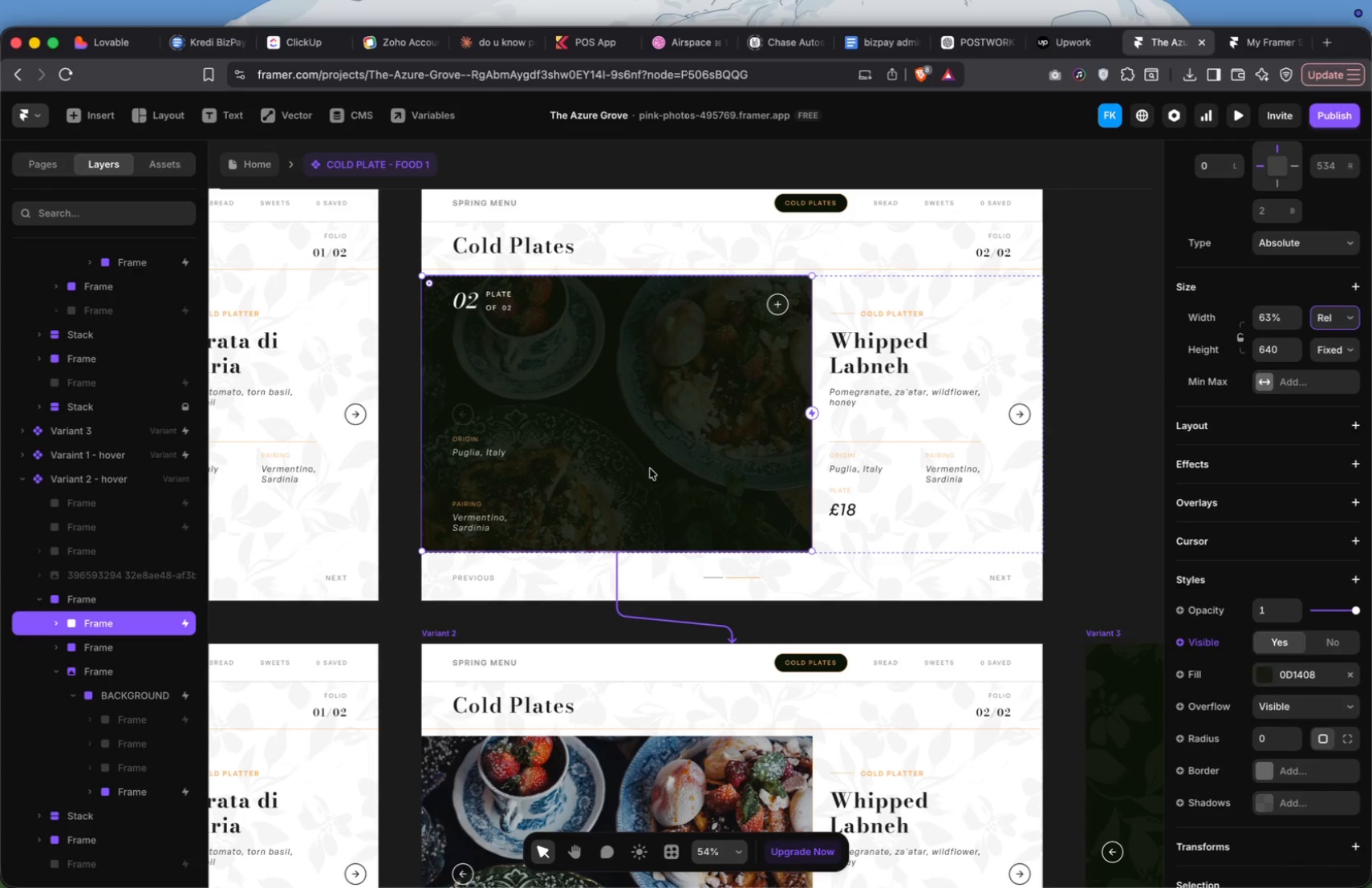 
scroll: coordinate [913, 429], scroll_direction: down, amount: 9.0
 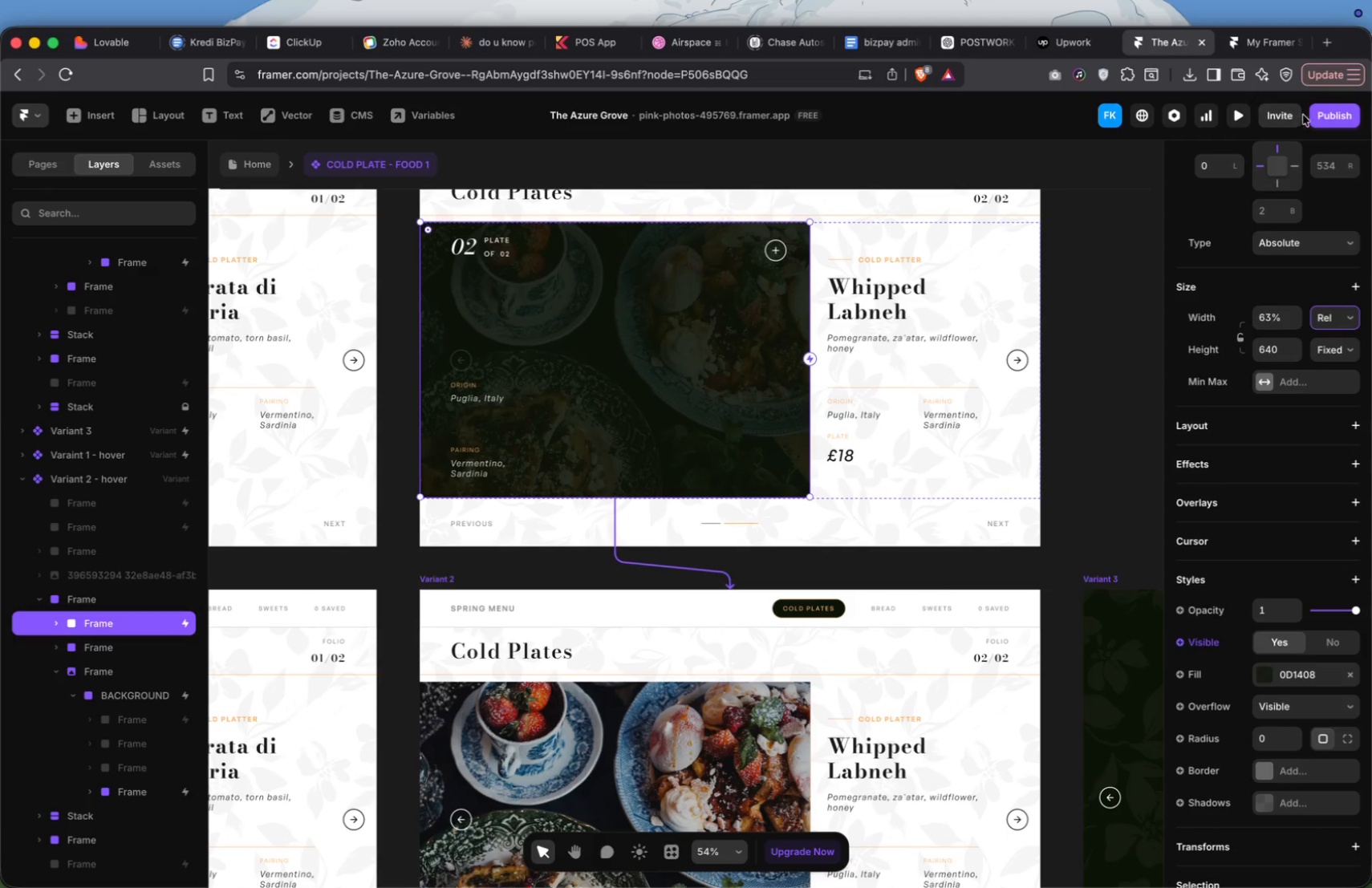 
left_click([1318, 112])
 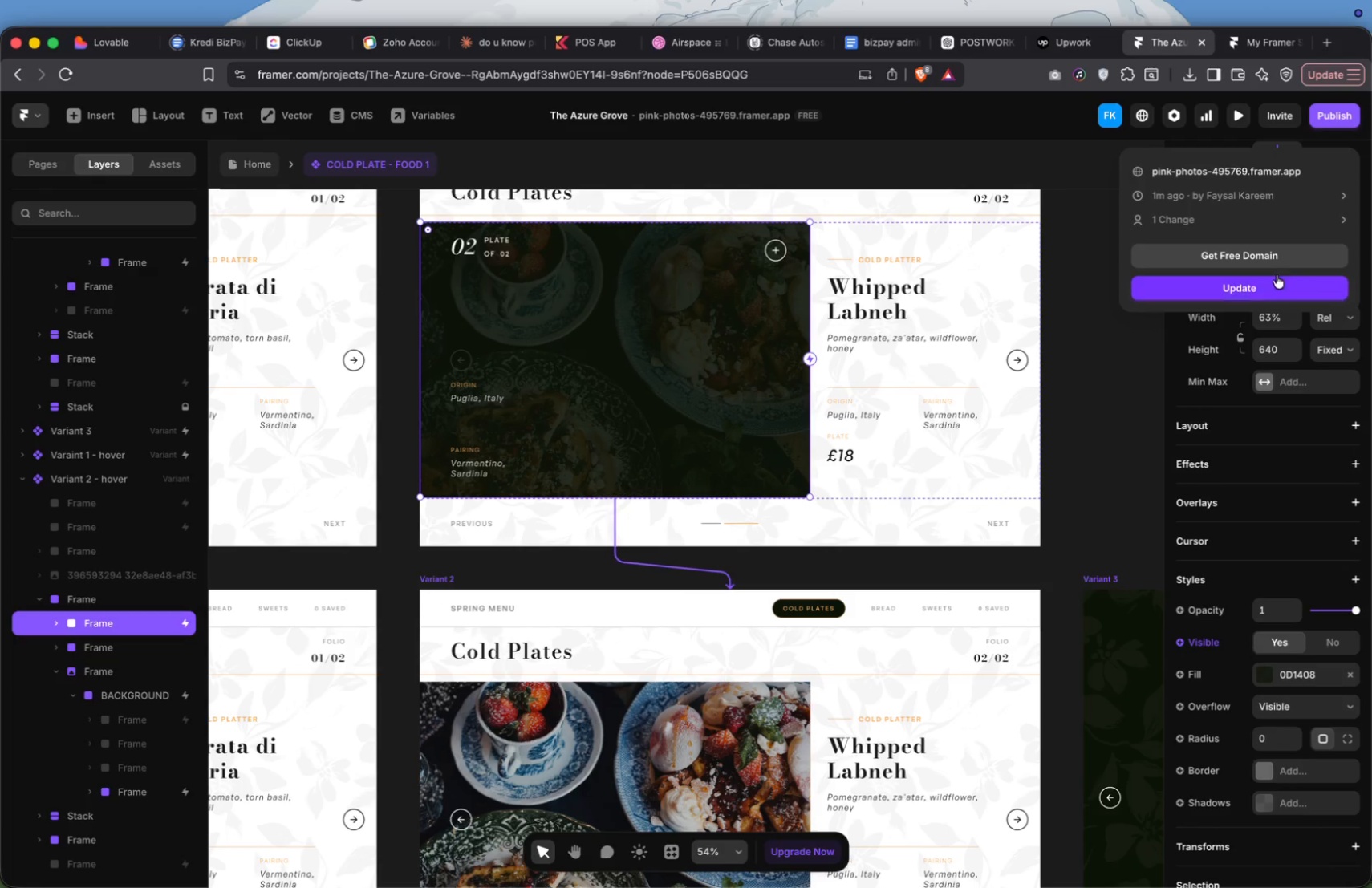 
left_click([1275, 282])
 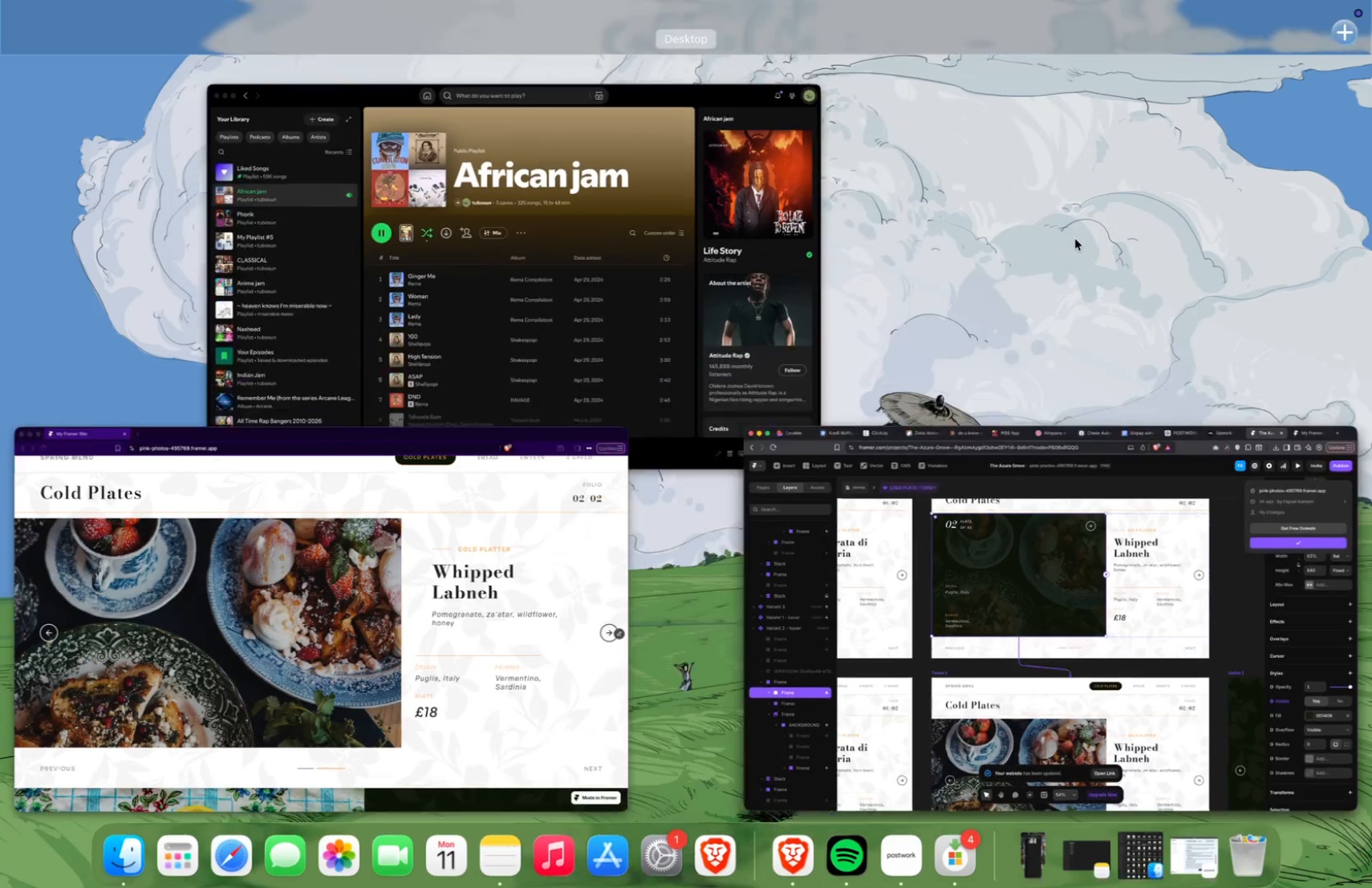 
left_click([449, 514])
 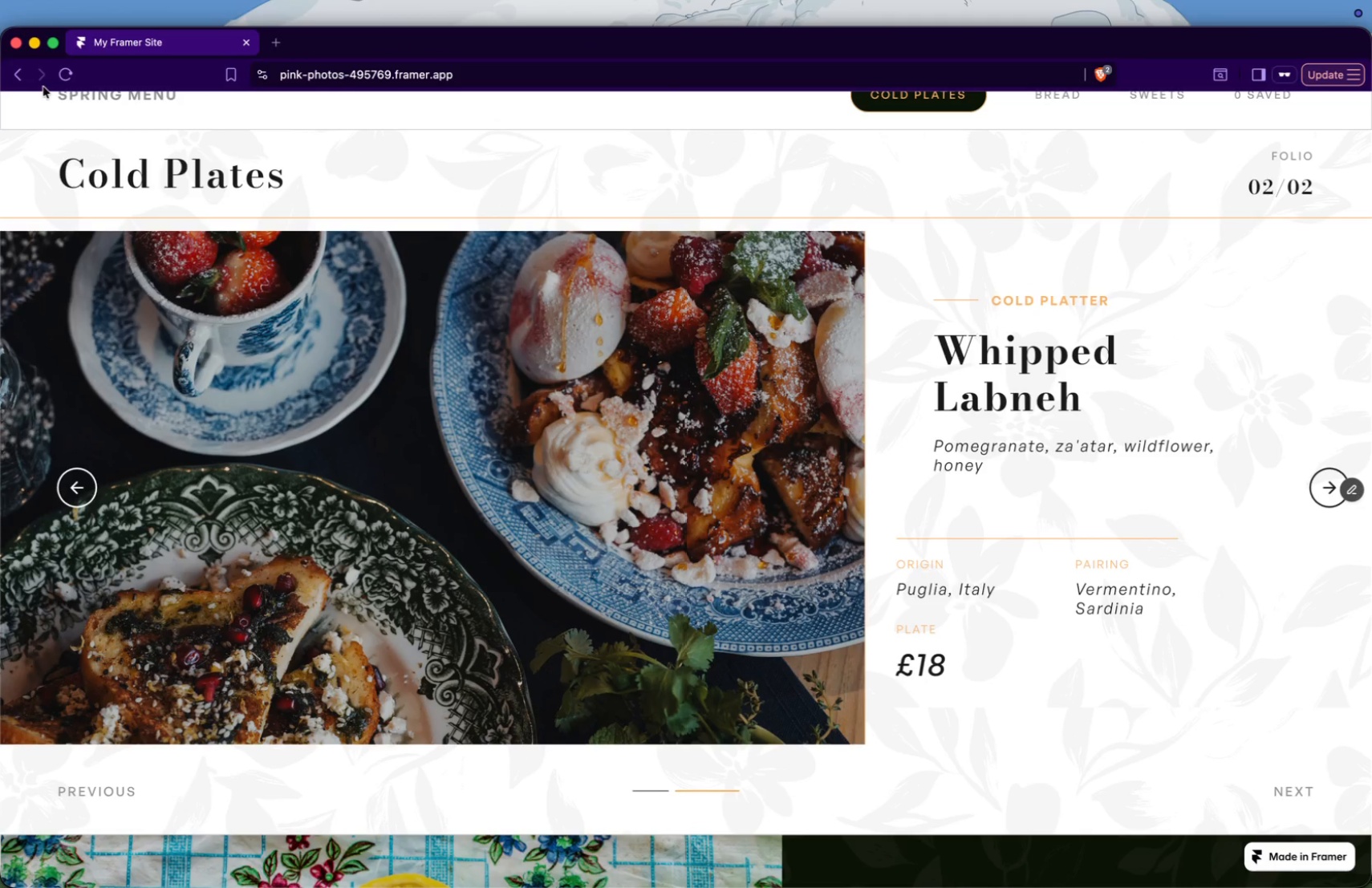 
left_click([66, 71])
 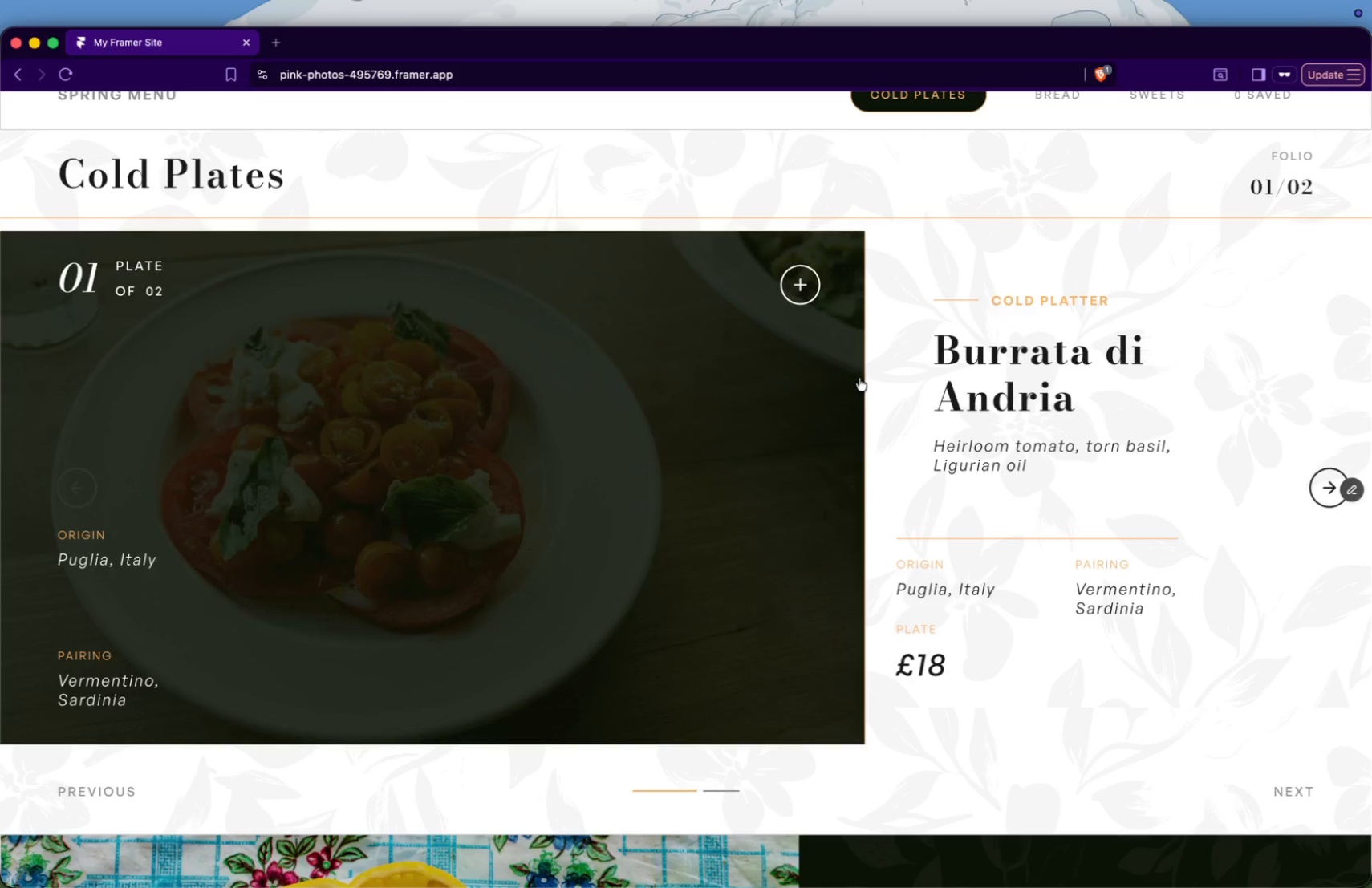 
left_click([1324, 497])
 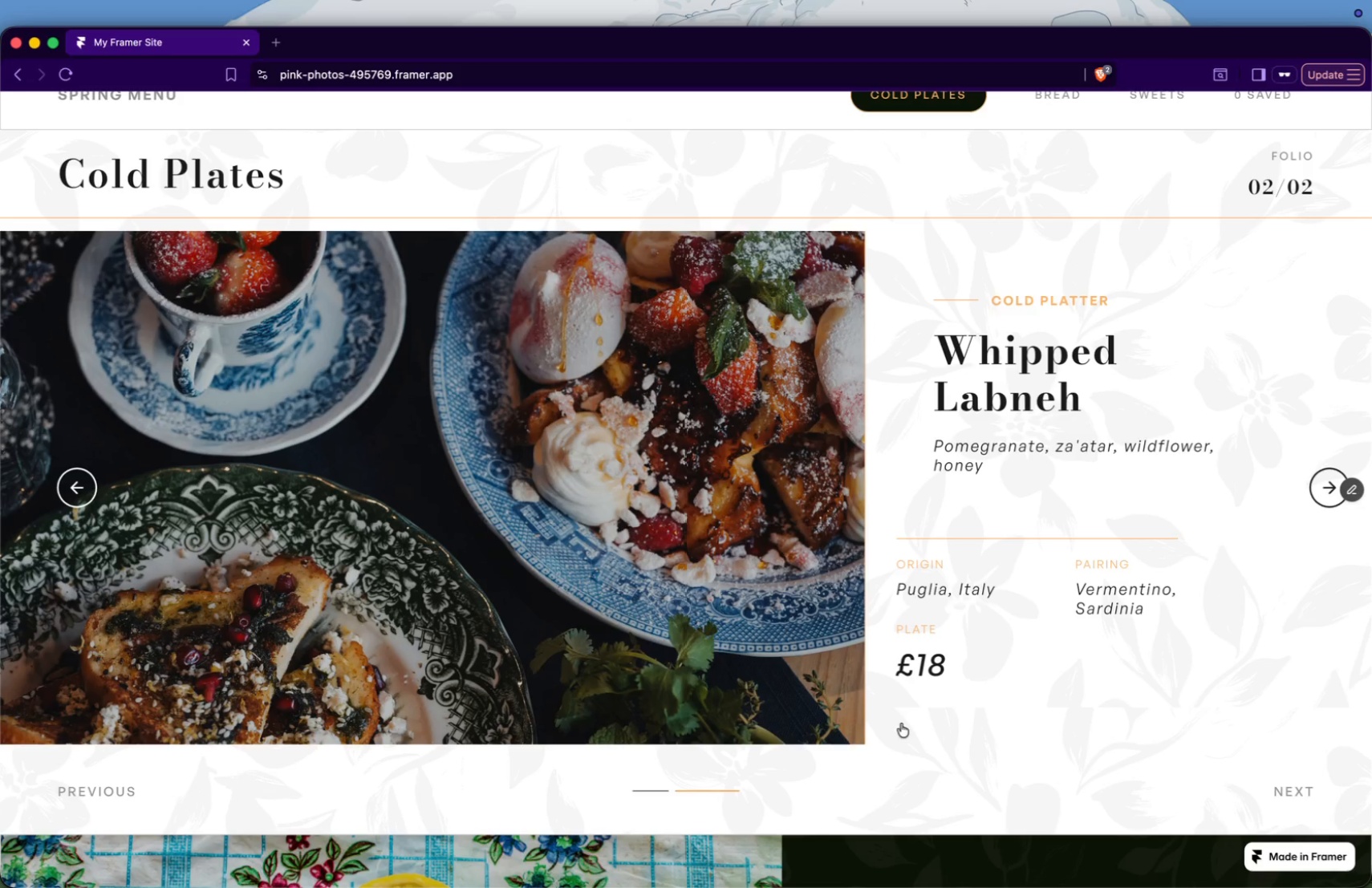 
wait(11.49)
 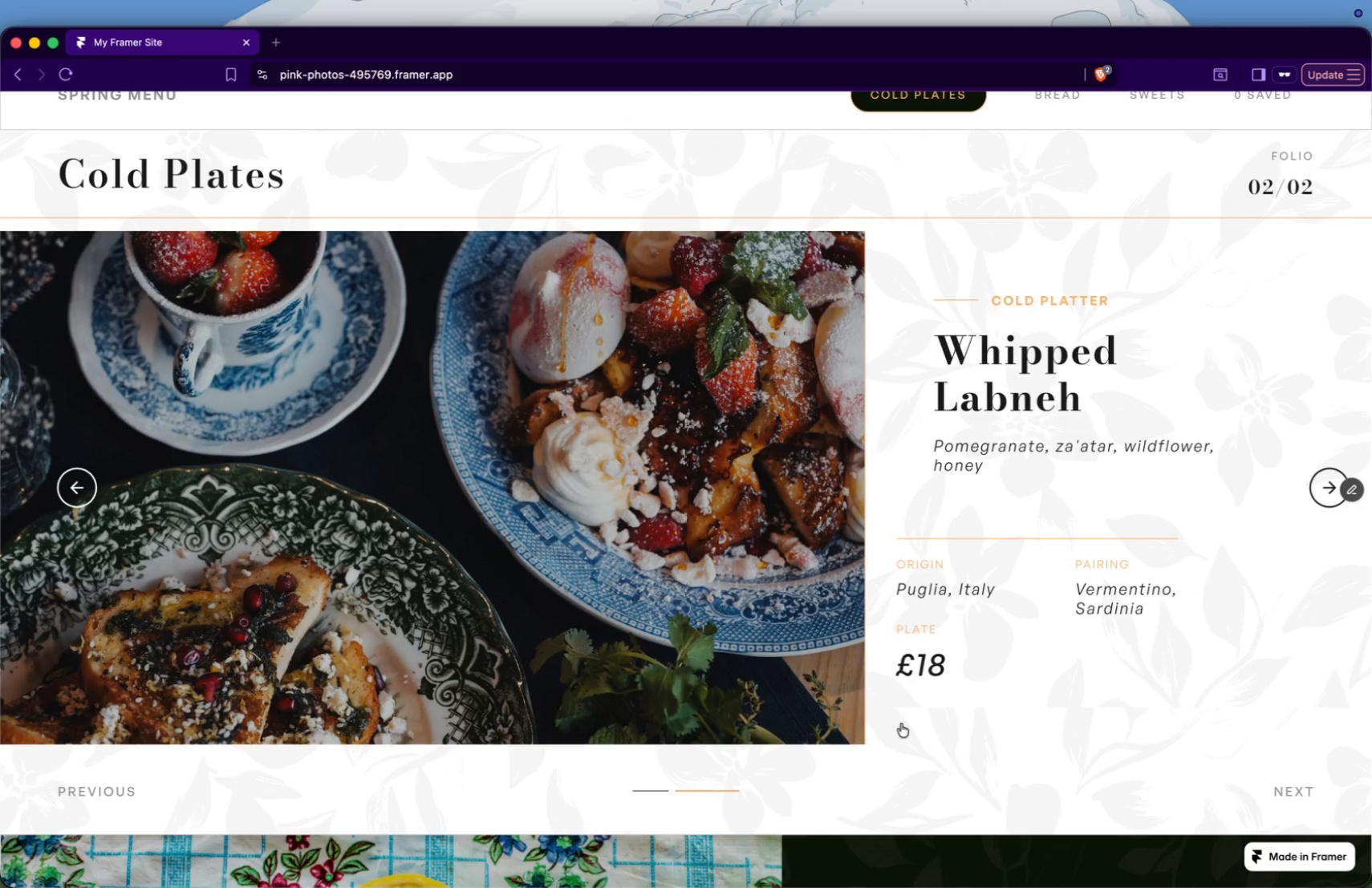 
left_click([53, 384])
 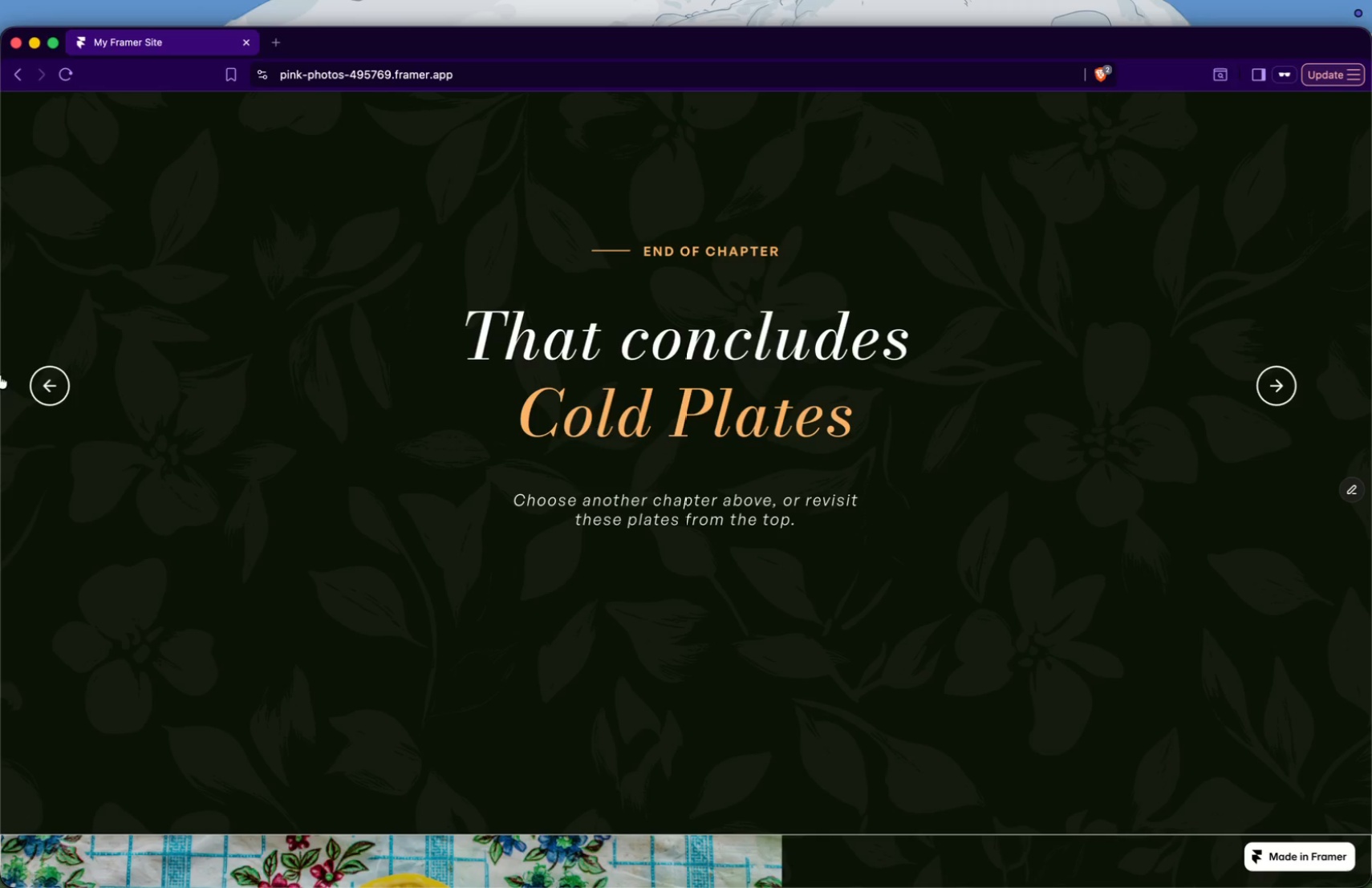 
left_click([30, 388])
 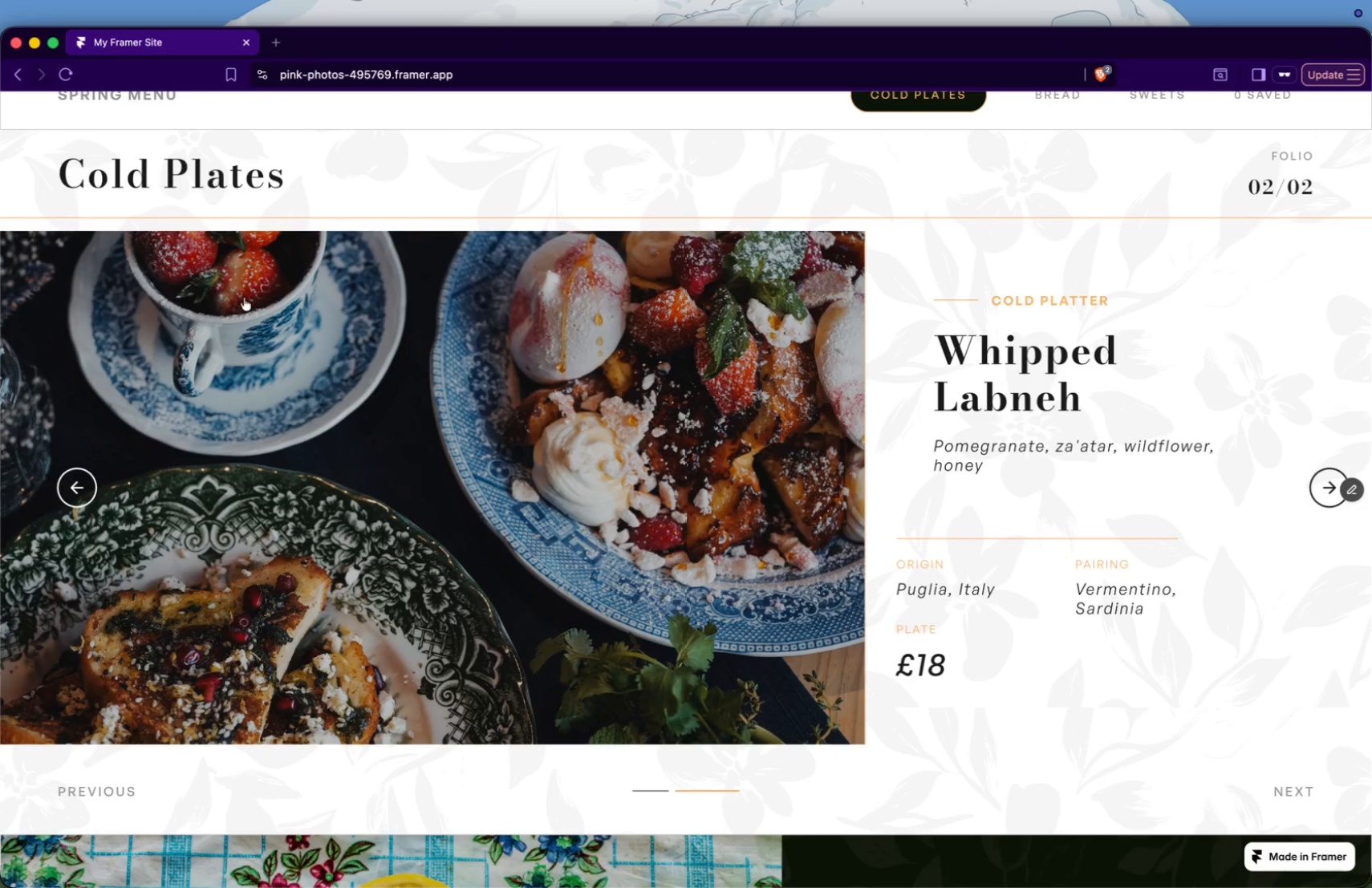 
wait(5.89)
 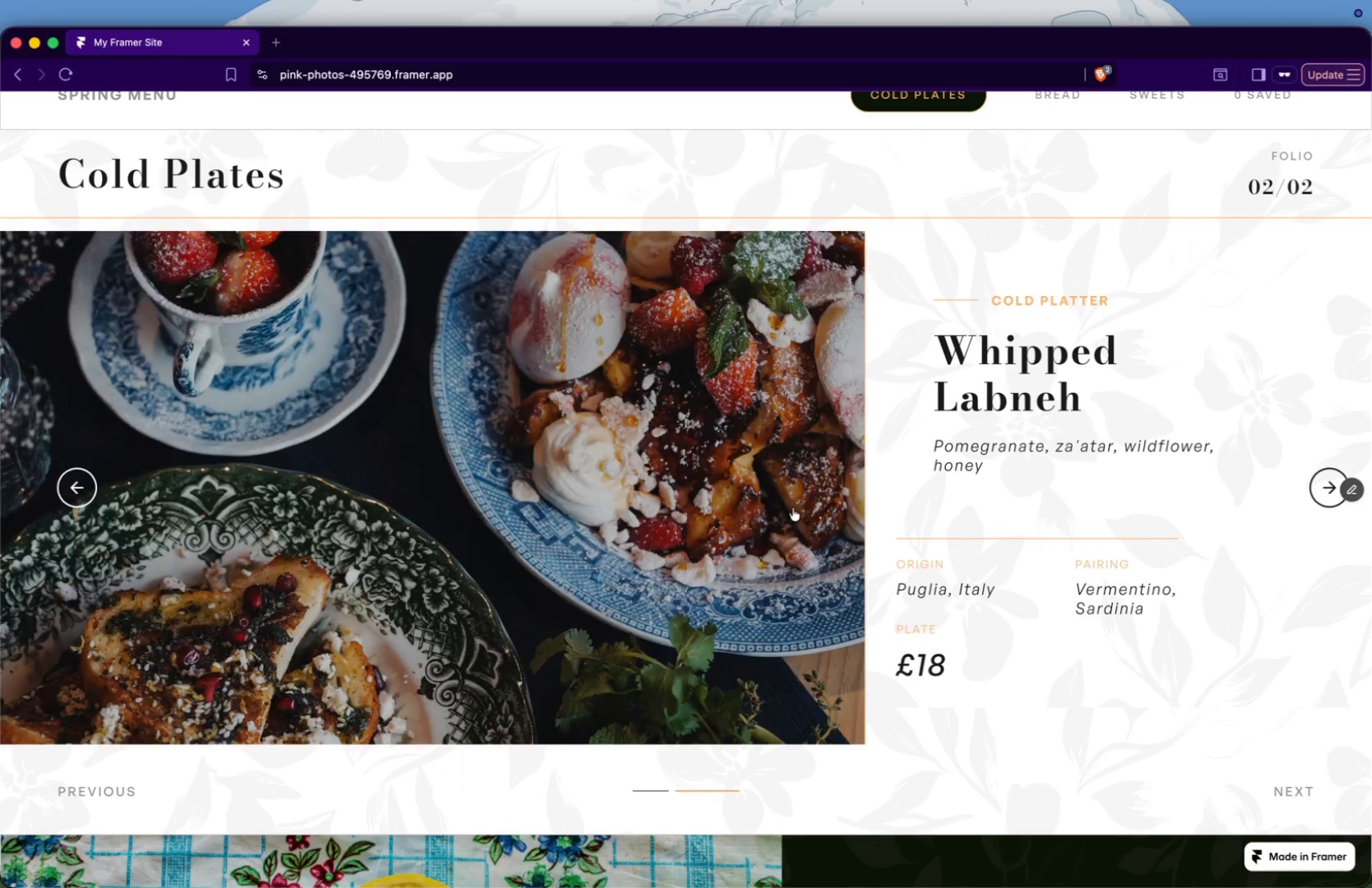 
left_click([380, 504])
 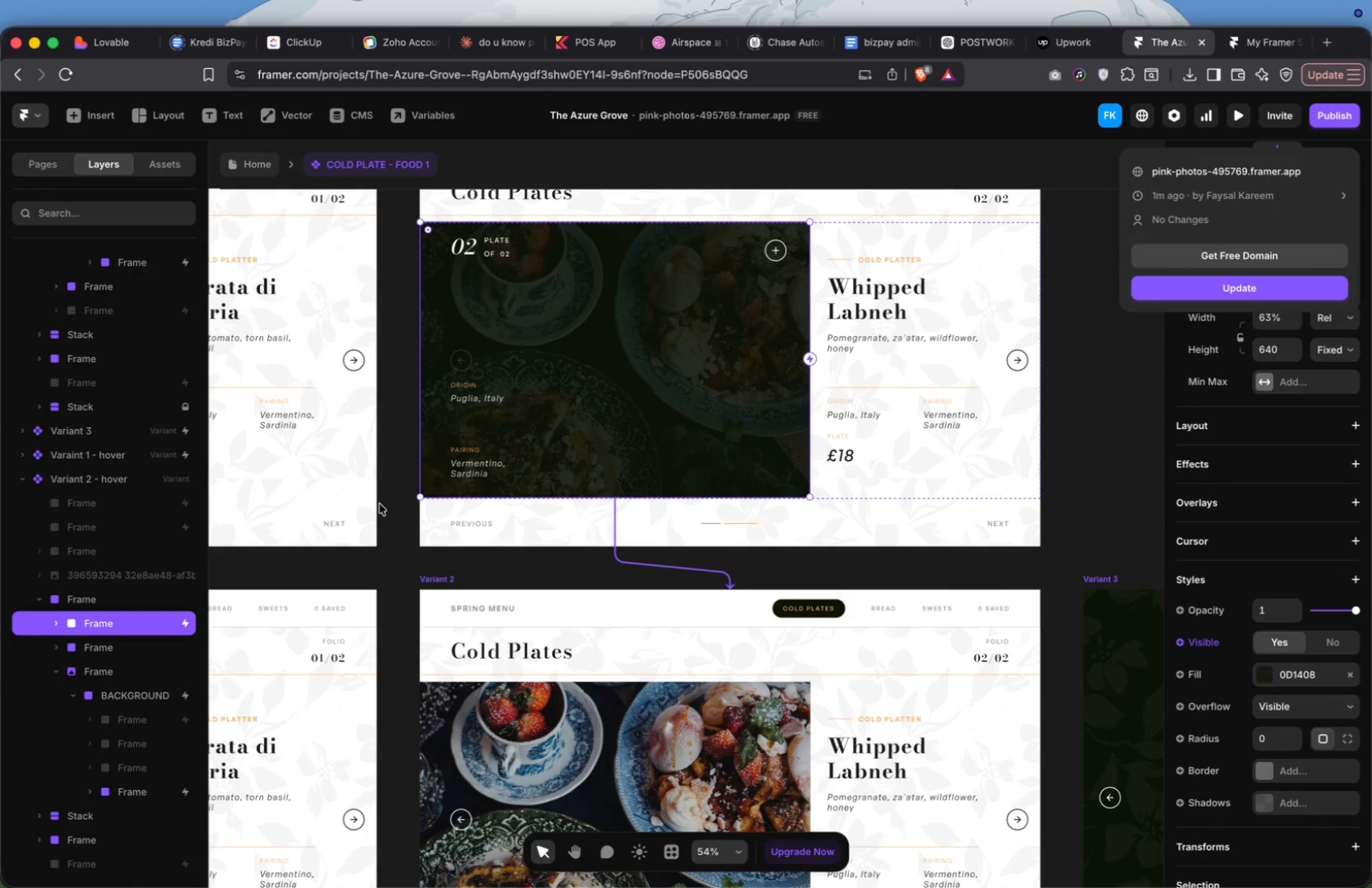 
wait(37.96)
 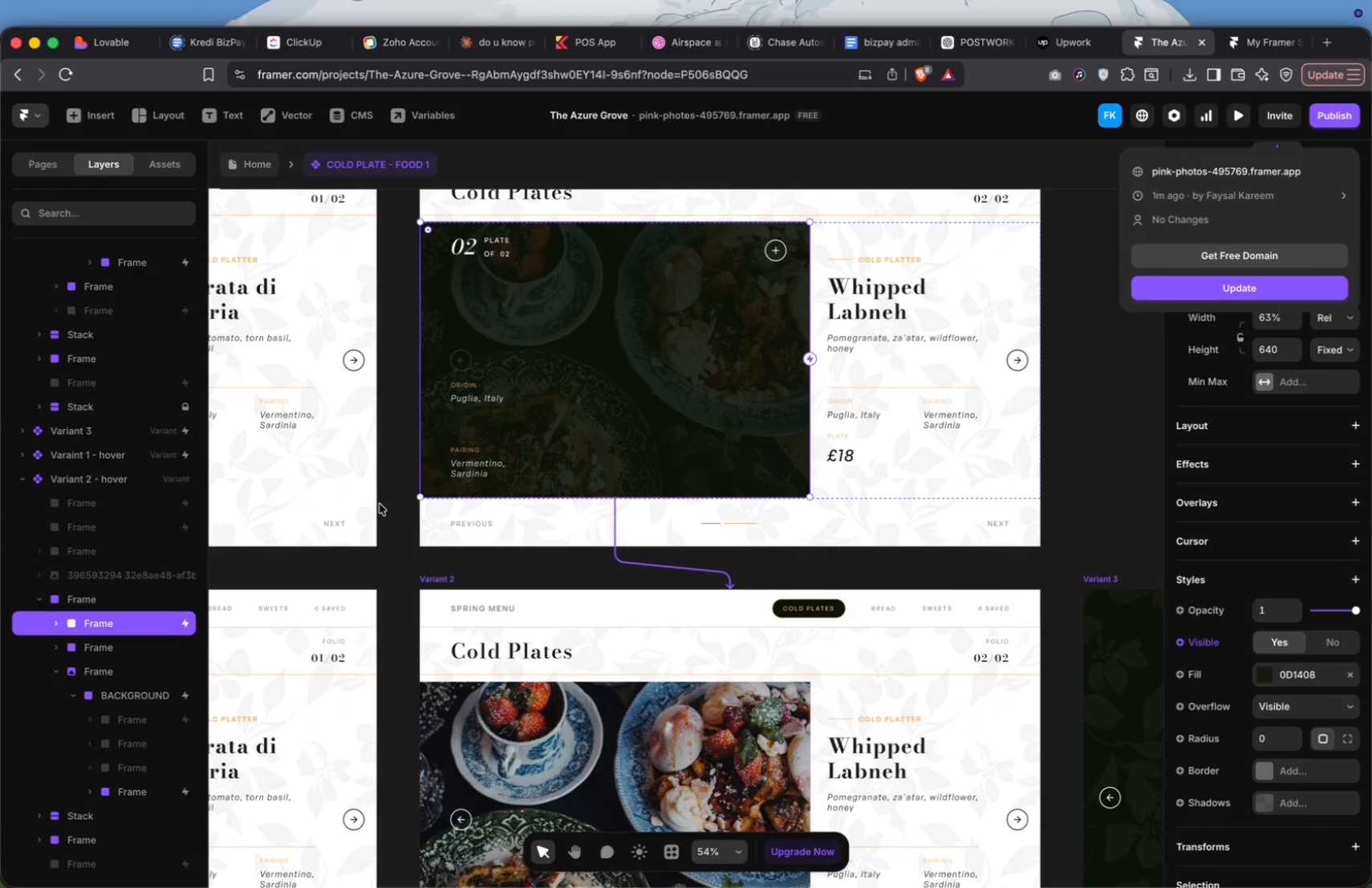 
left_click([383, 553])
 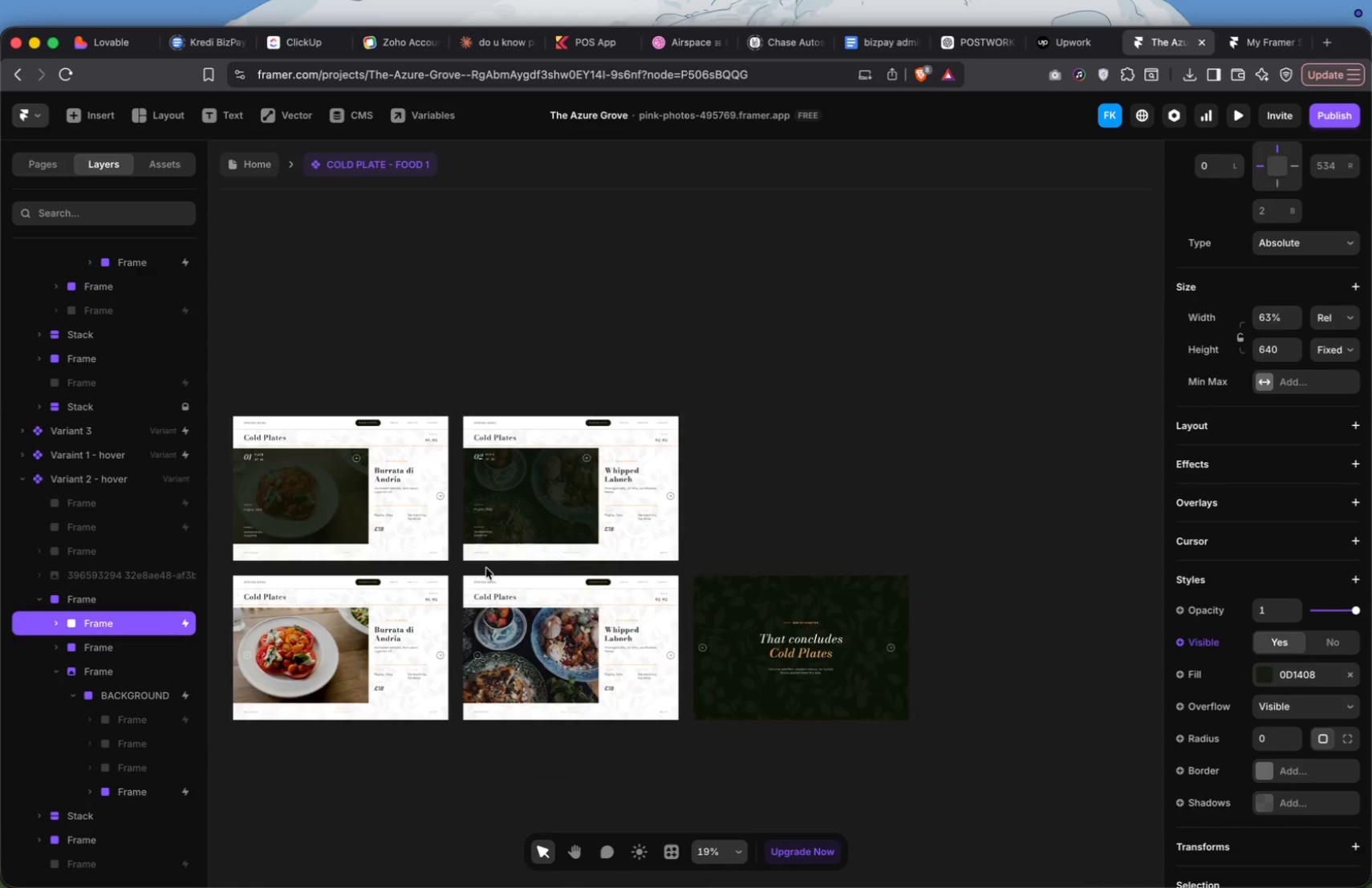 
scroll: coordinate [486, 568], scroll_direction: down, amount: 7.0
 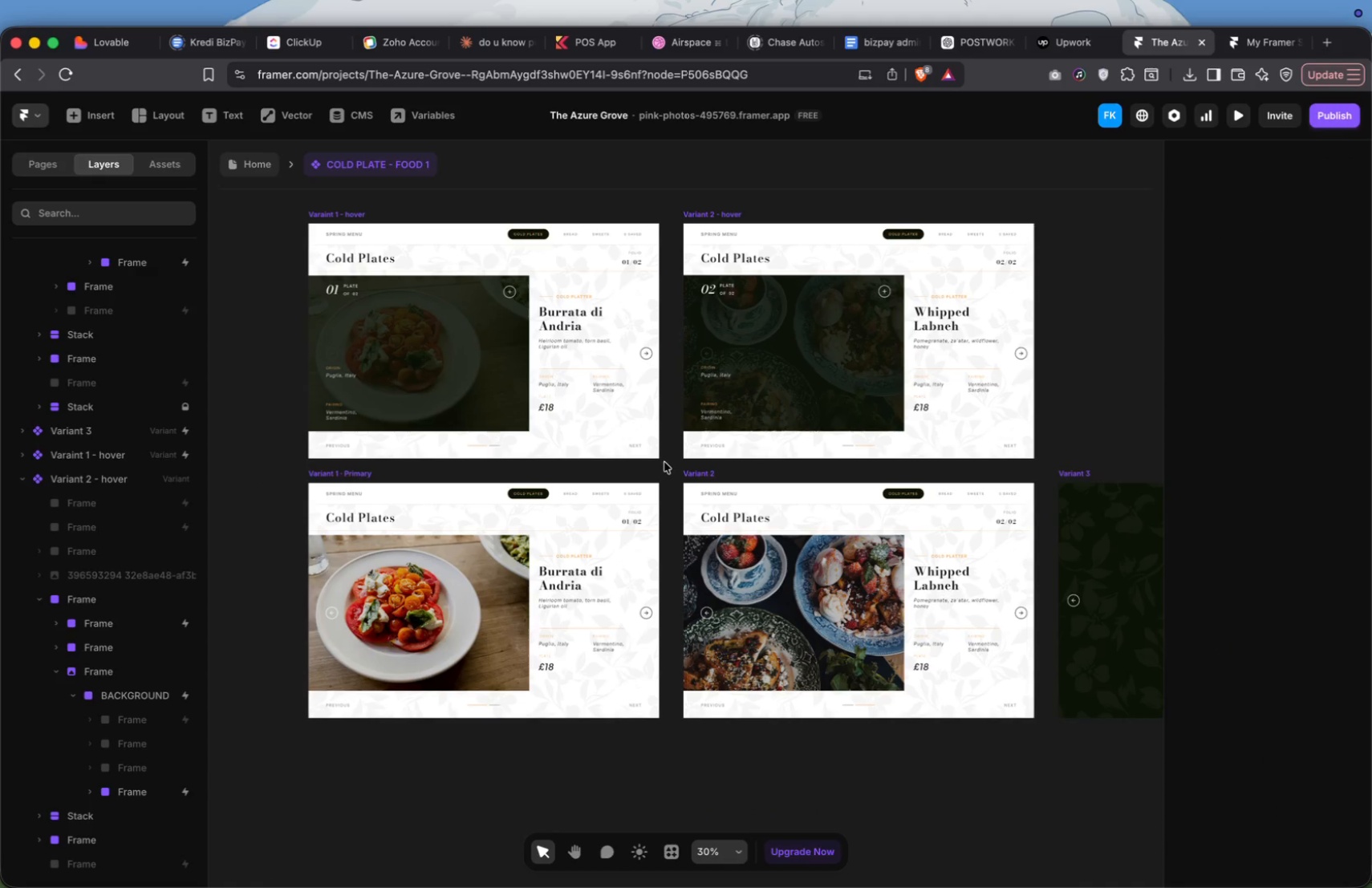 
wait(5.74)
 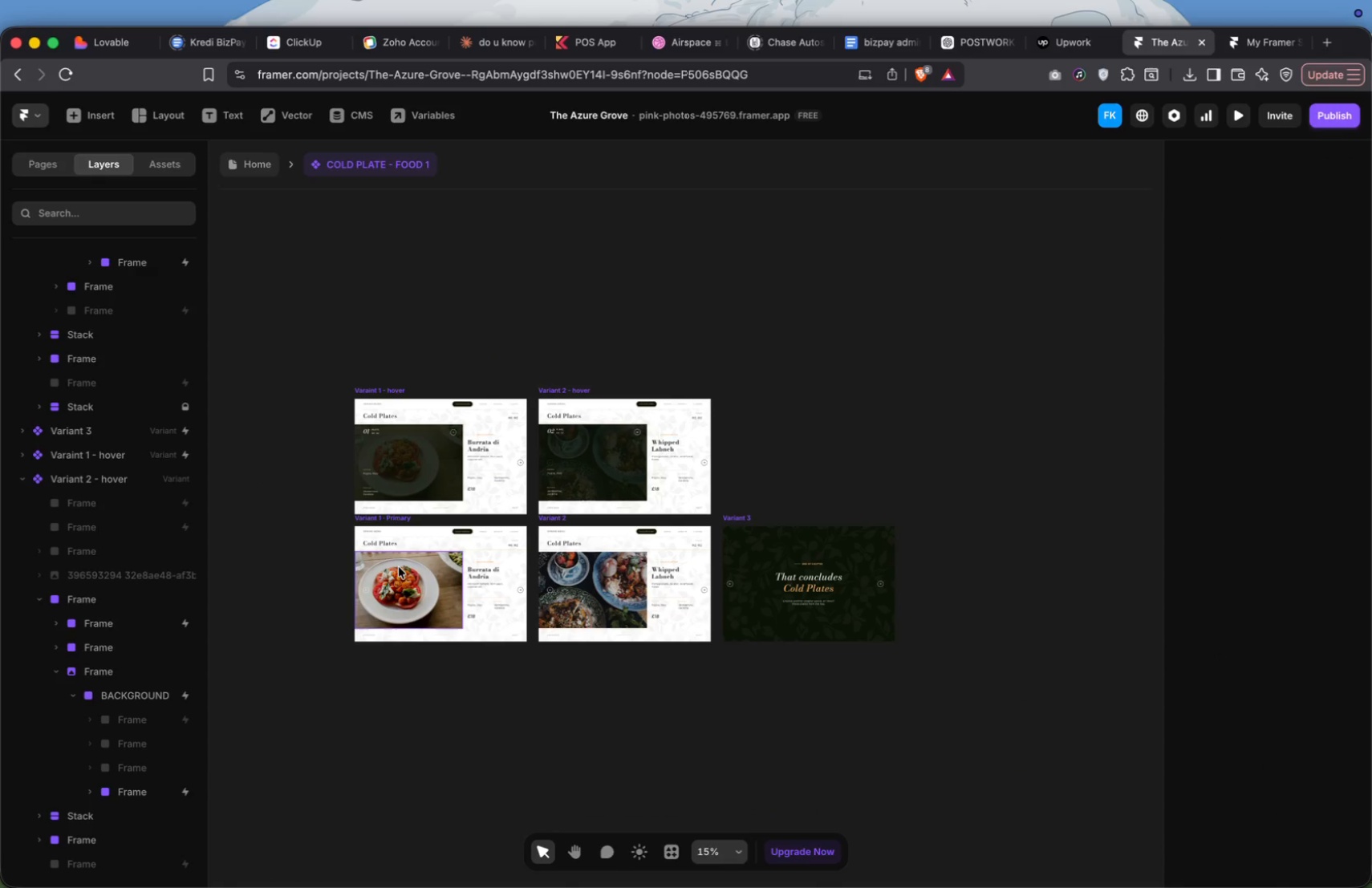 
scroll: coordinate [667, 462], scroll_direction: down, amount: 7.0
 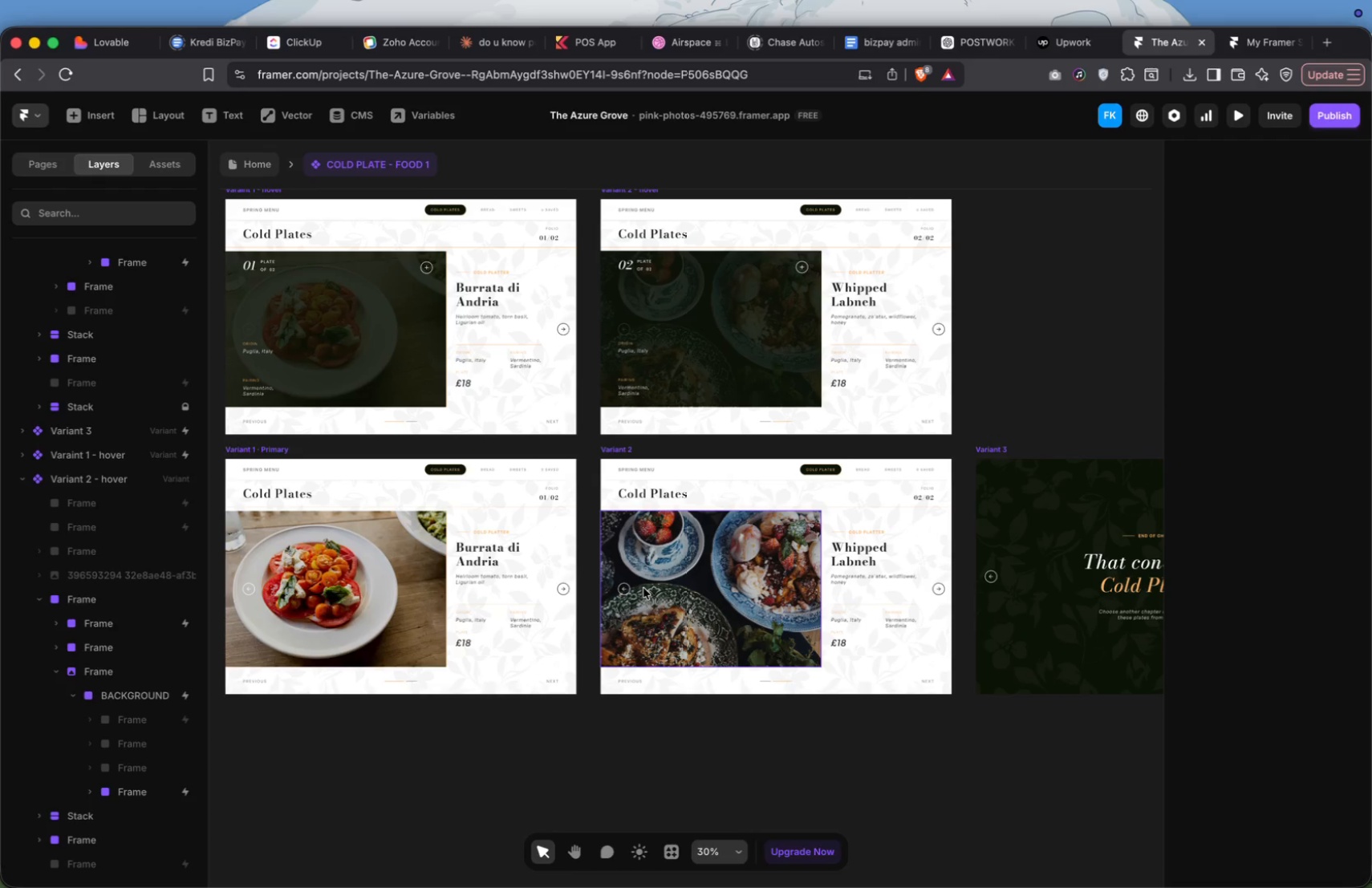 
wait(7.85)
 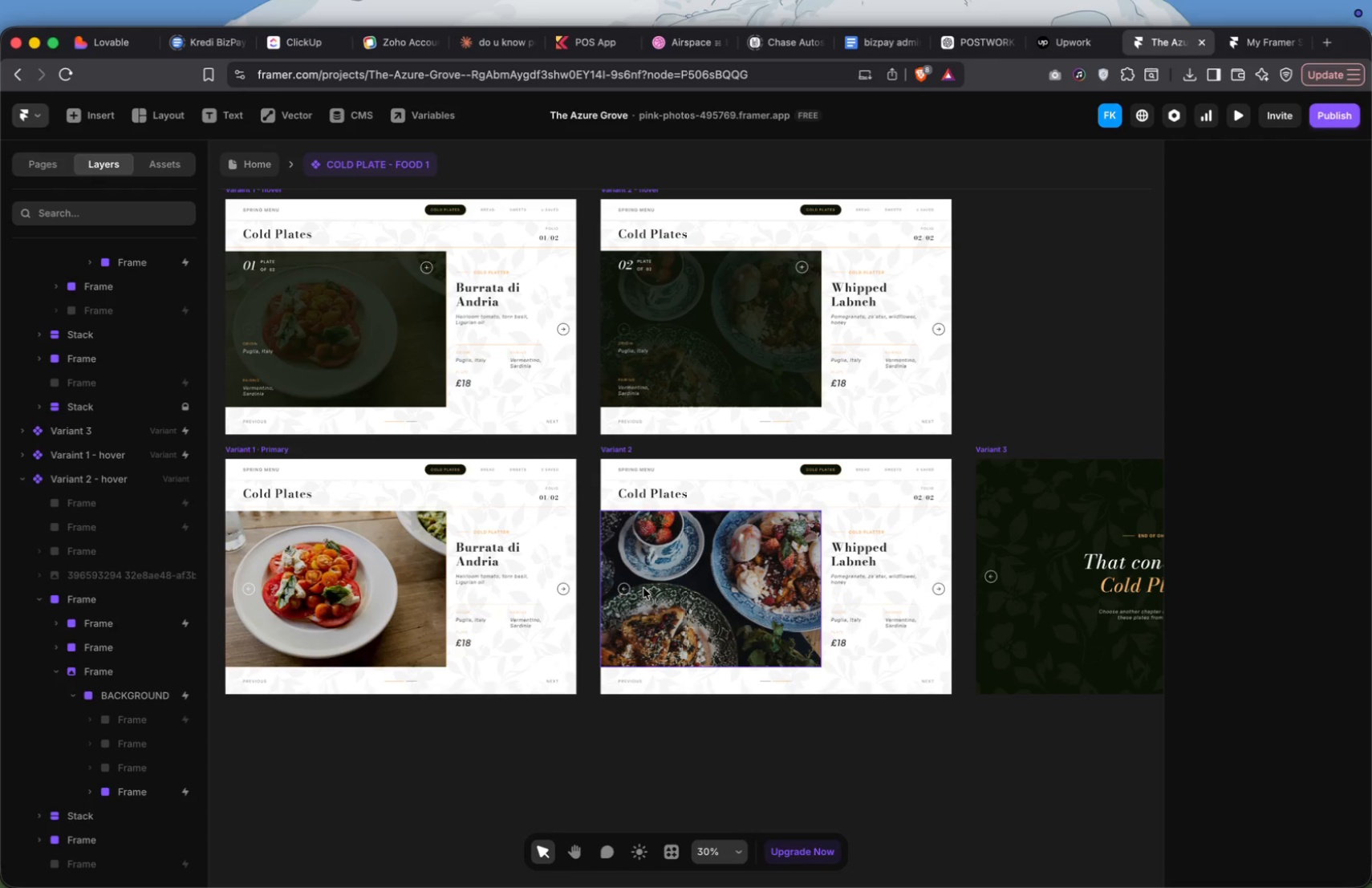 
left_click([730, 845])
 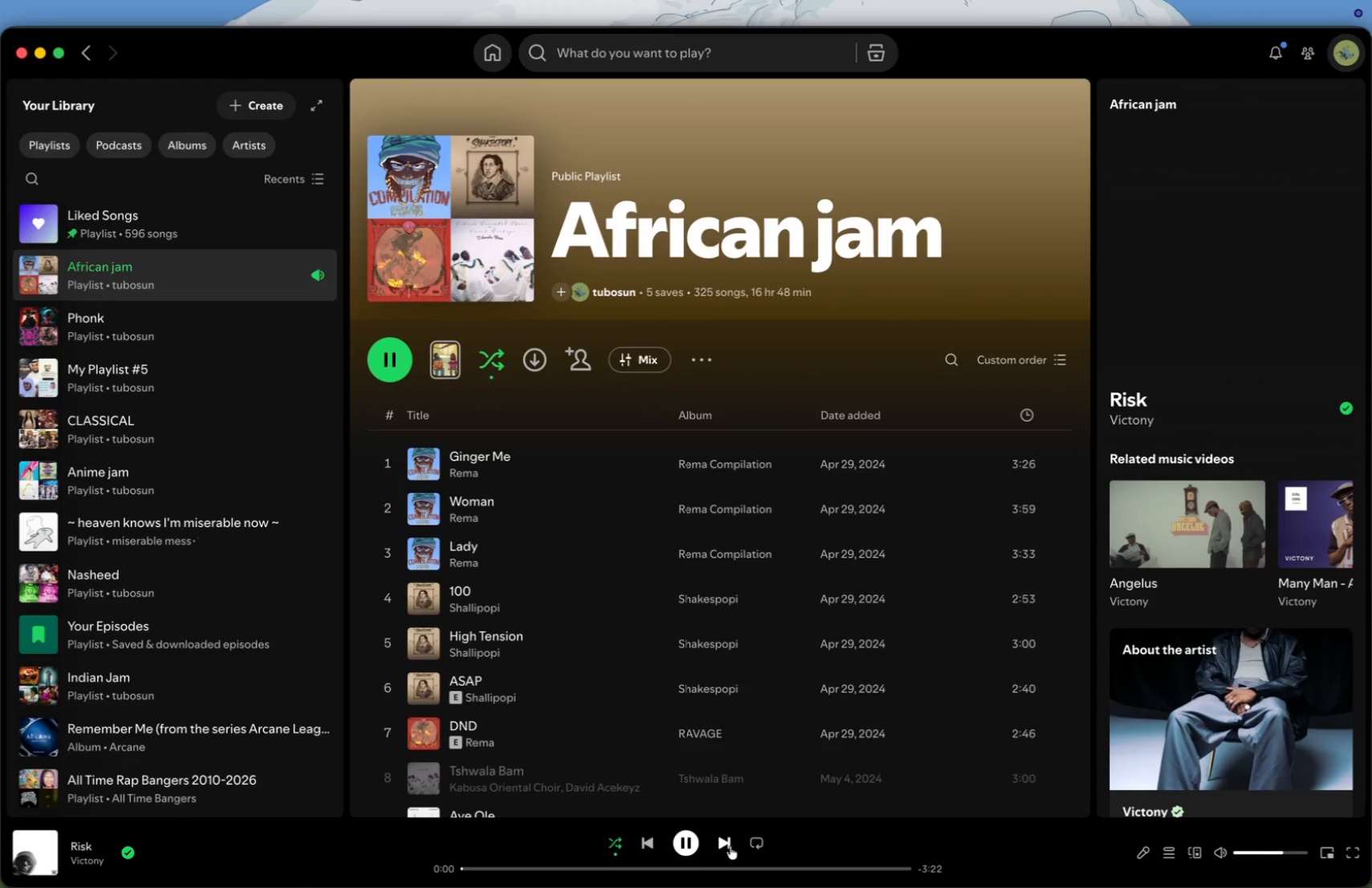 
left_click([730, 846])
 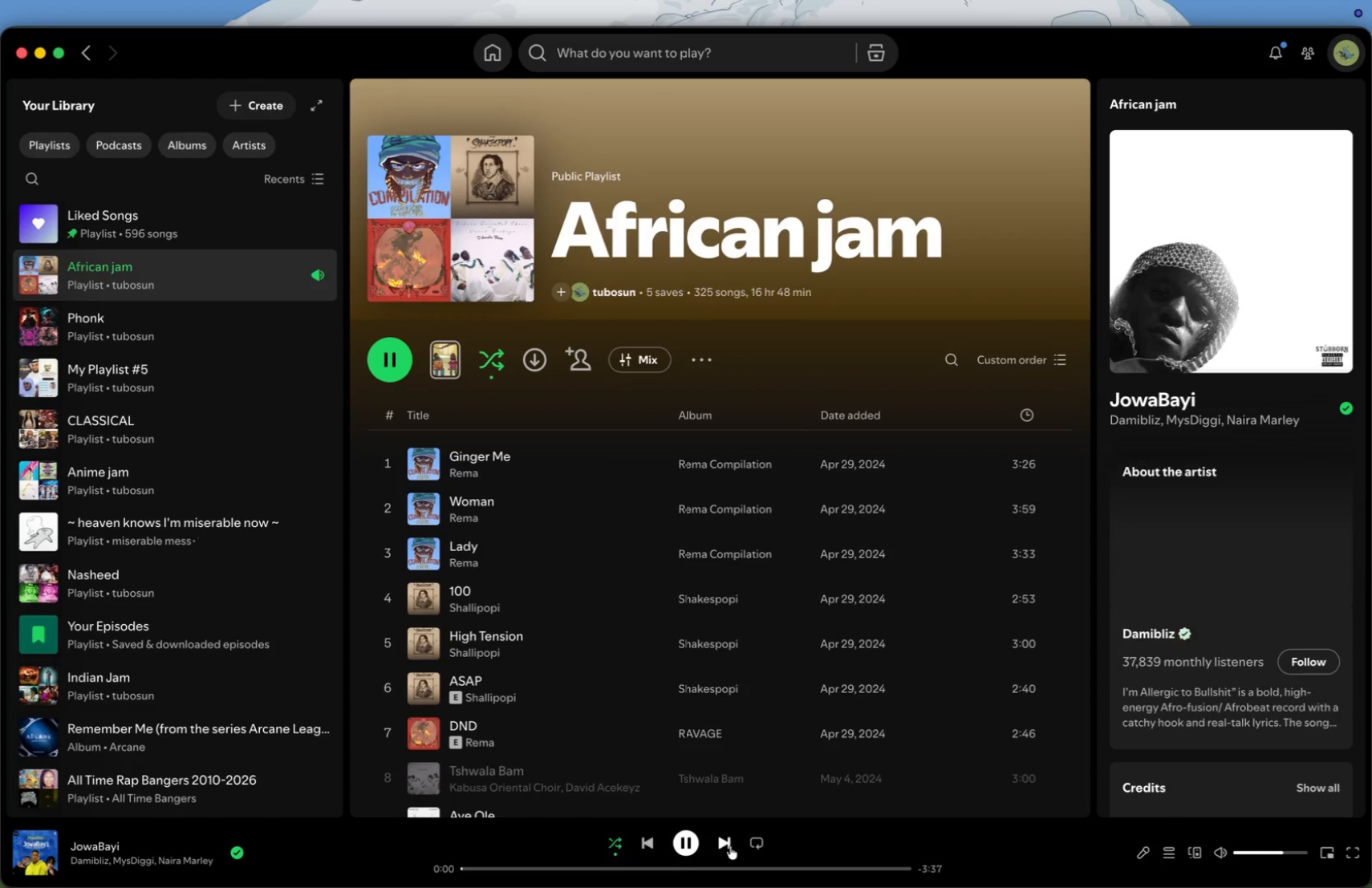 
left_click([730, 846])
 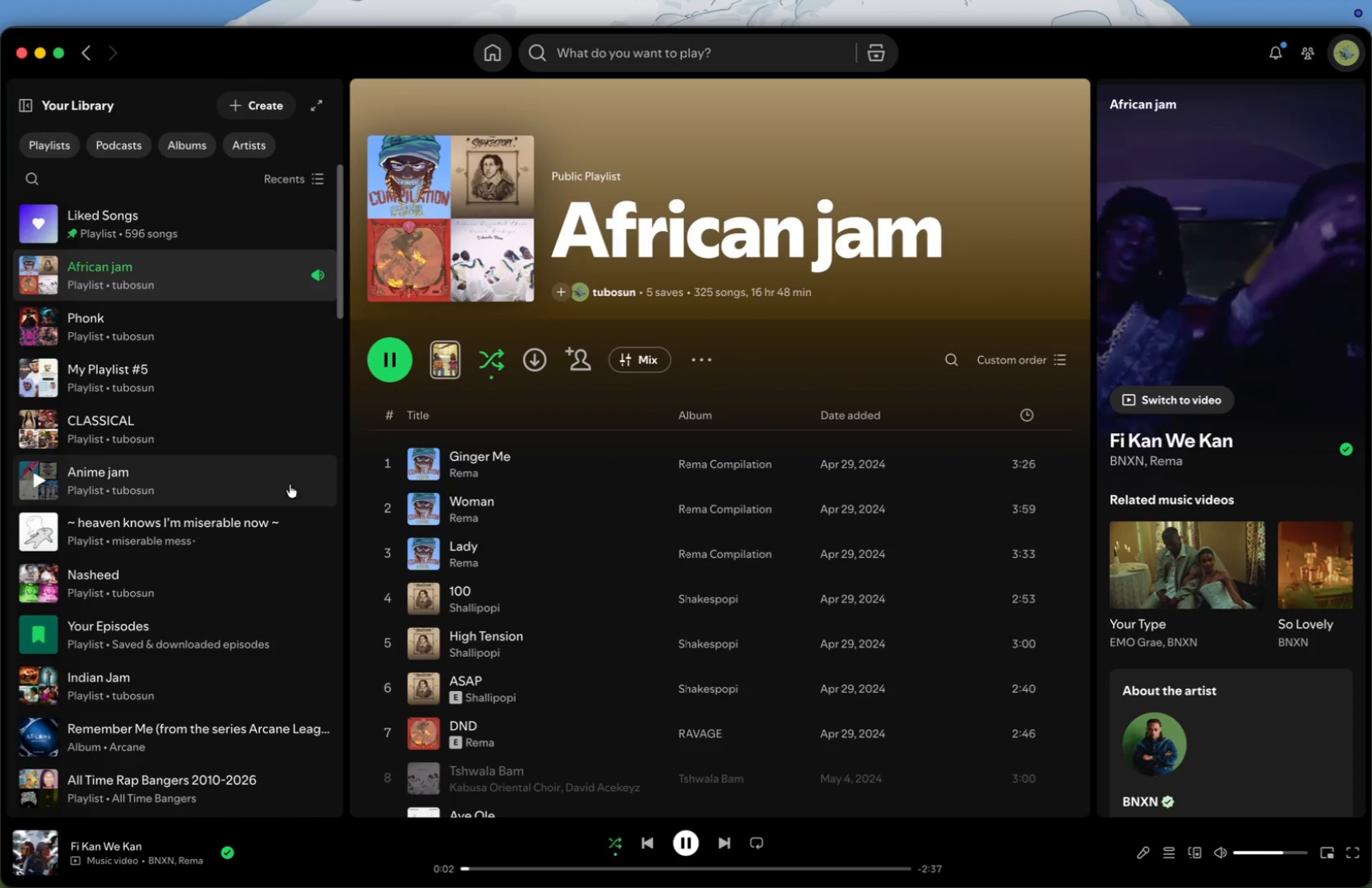 
left_click([261, 558])
 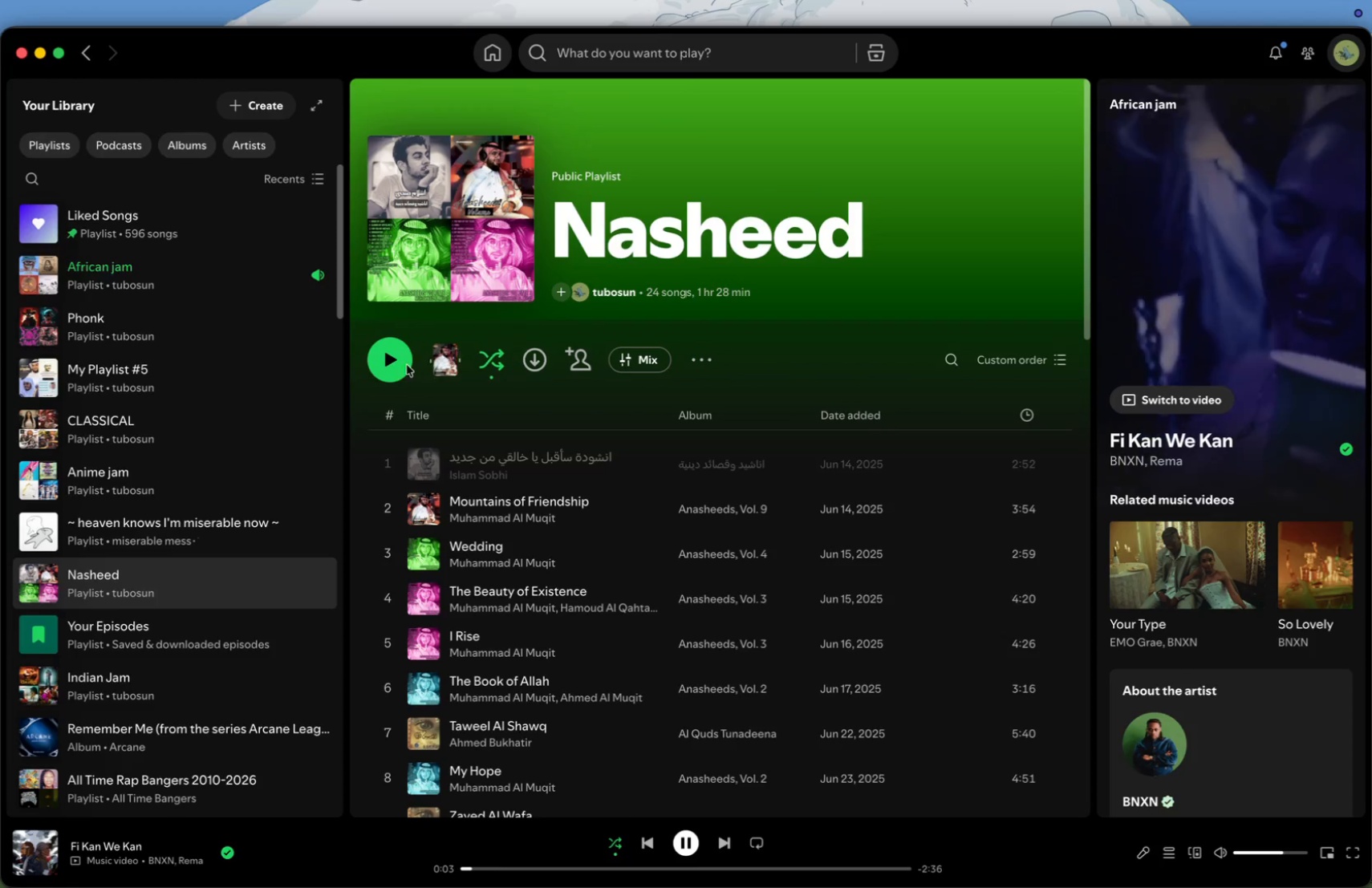 
left_click([388, 363])
 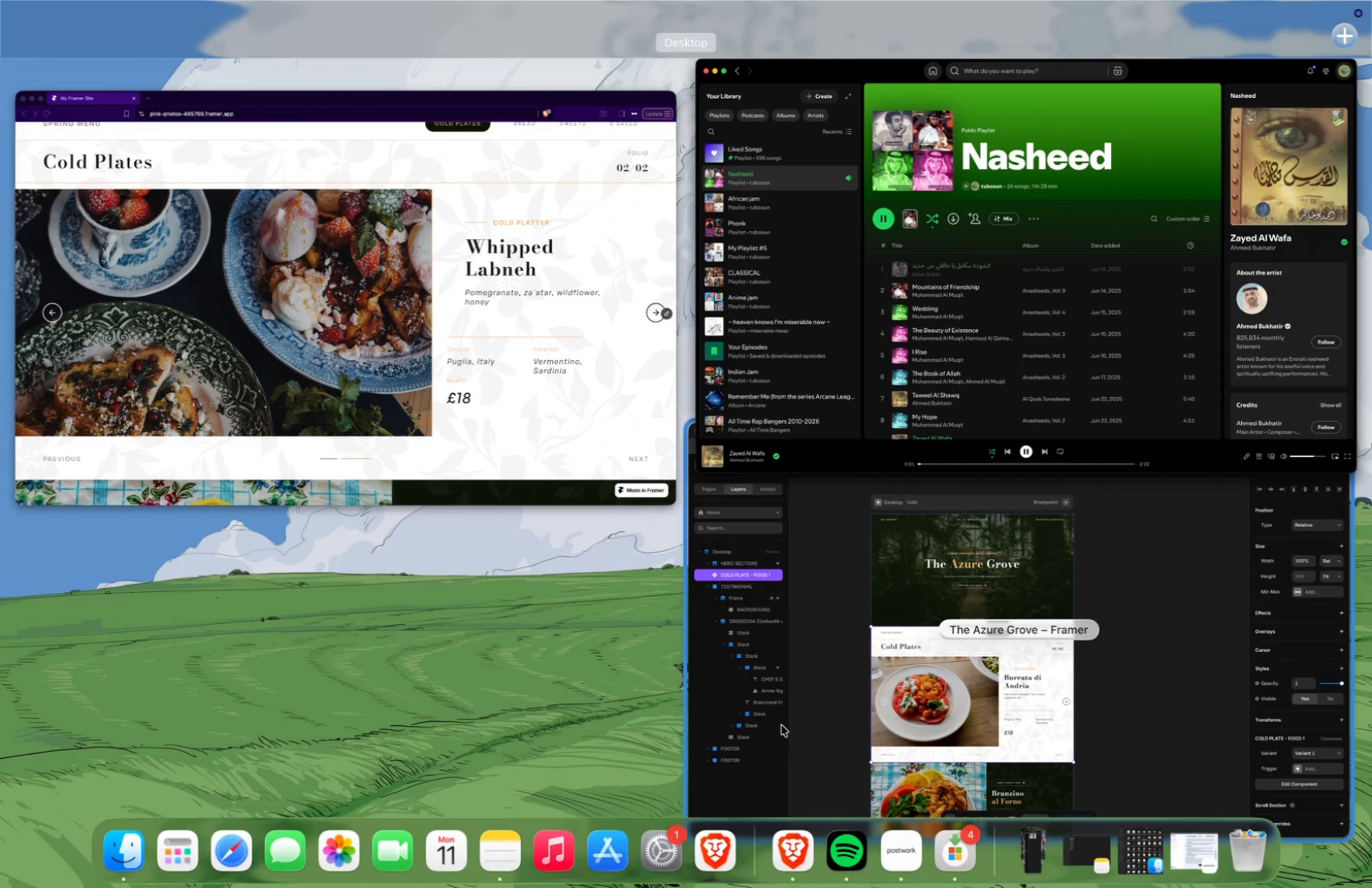 
left_click([907, 852])